 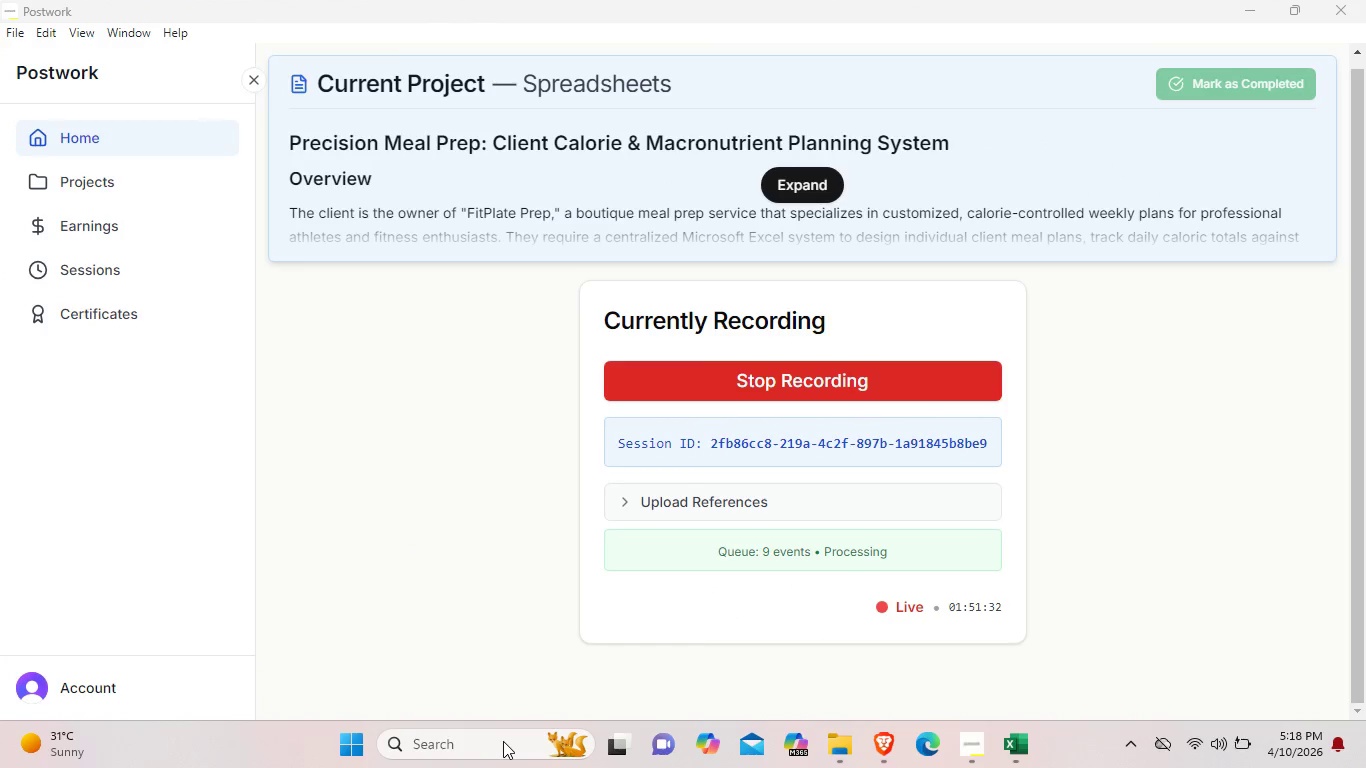 
left_click([1019, 745])
 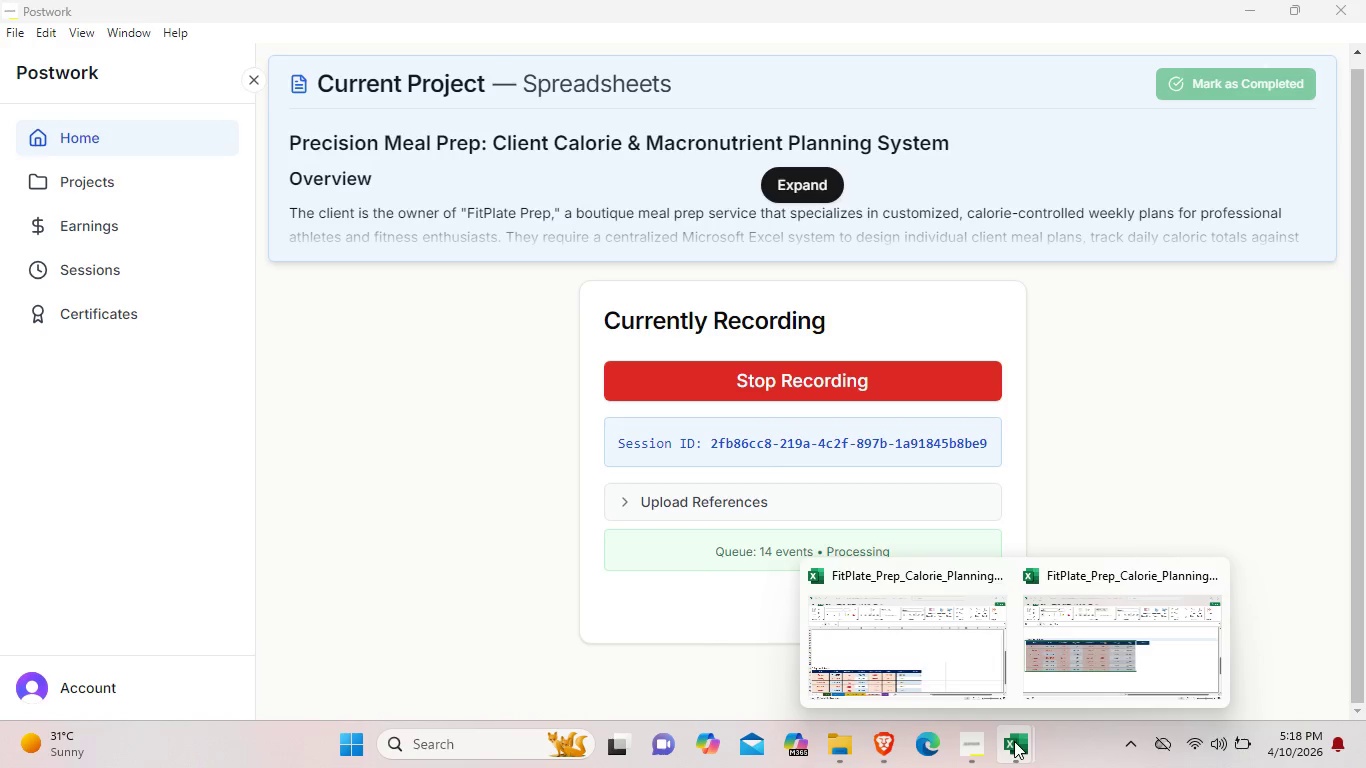 
left_click([951, 682])
 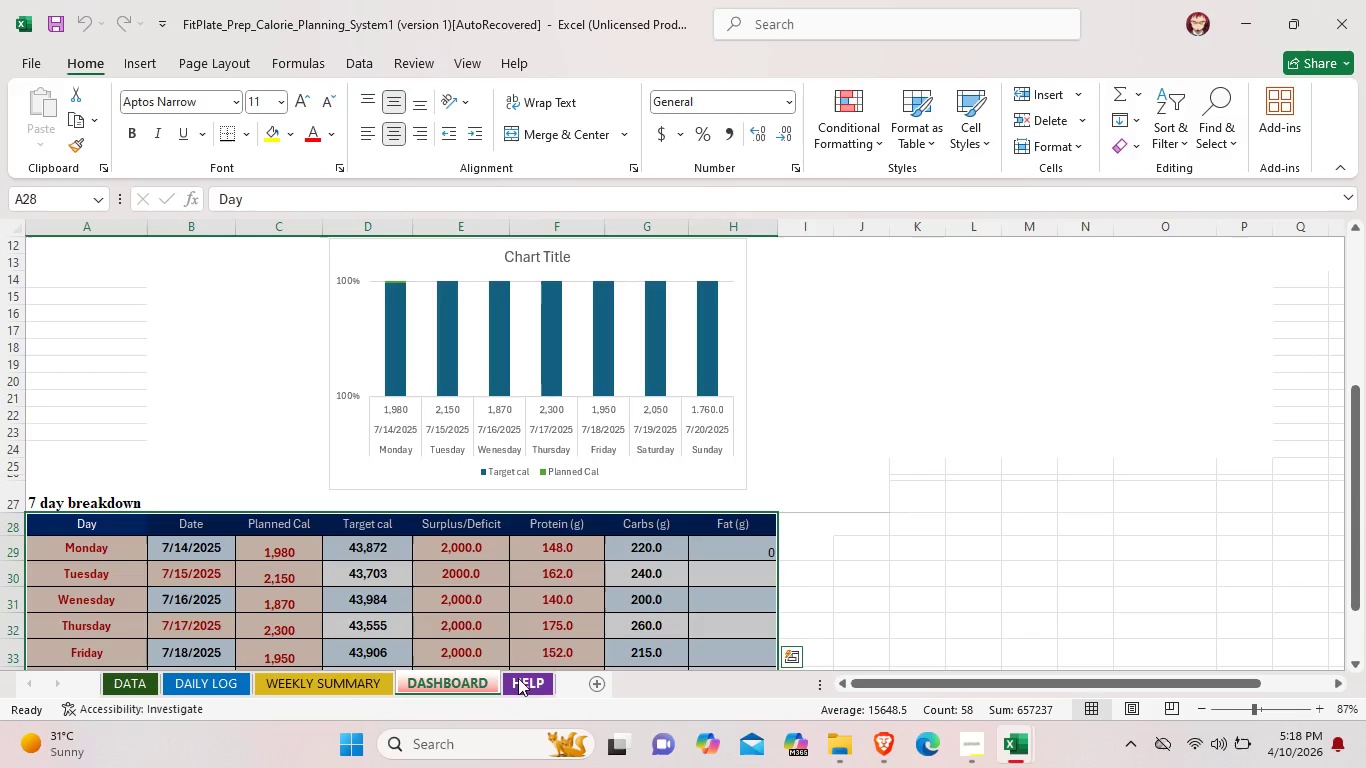 
left_click([523, 684])
 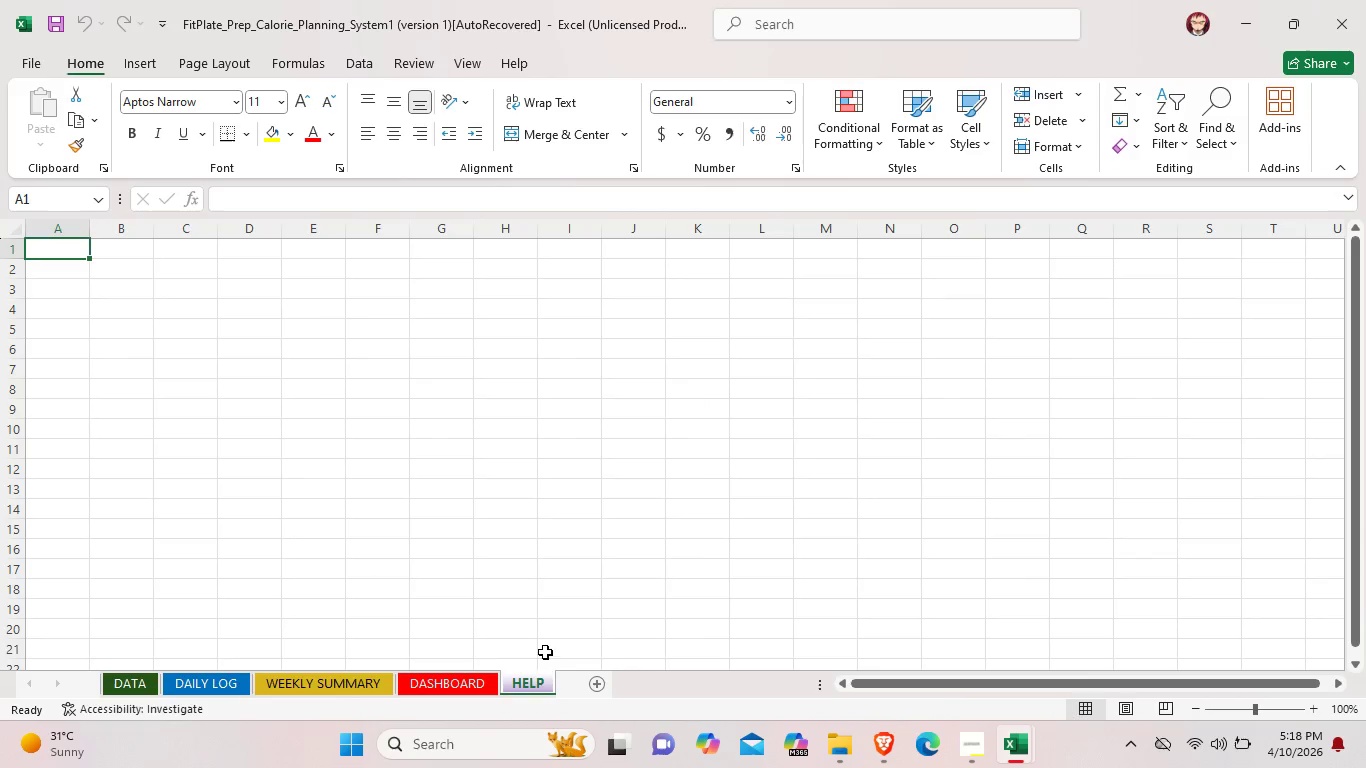 
left_click([564, 491])
 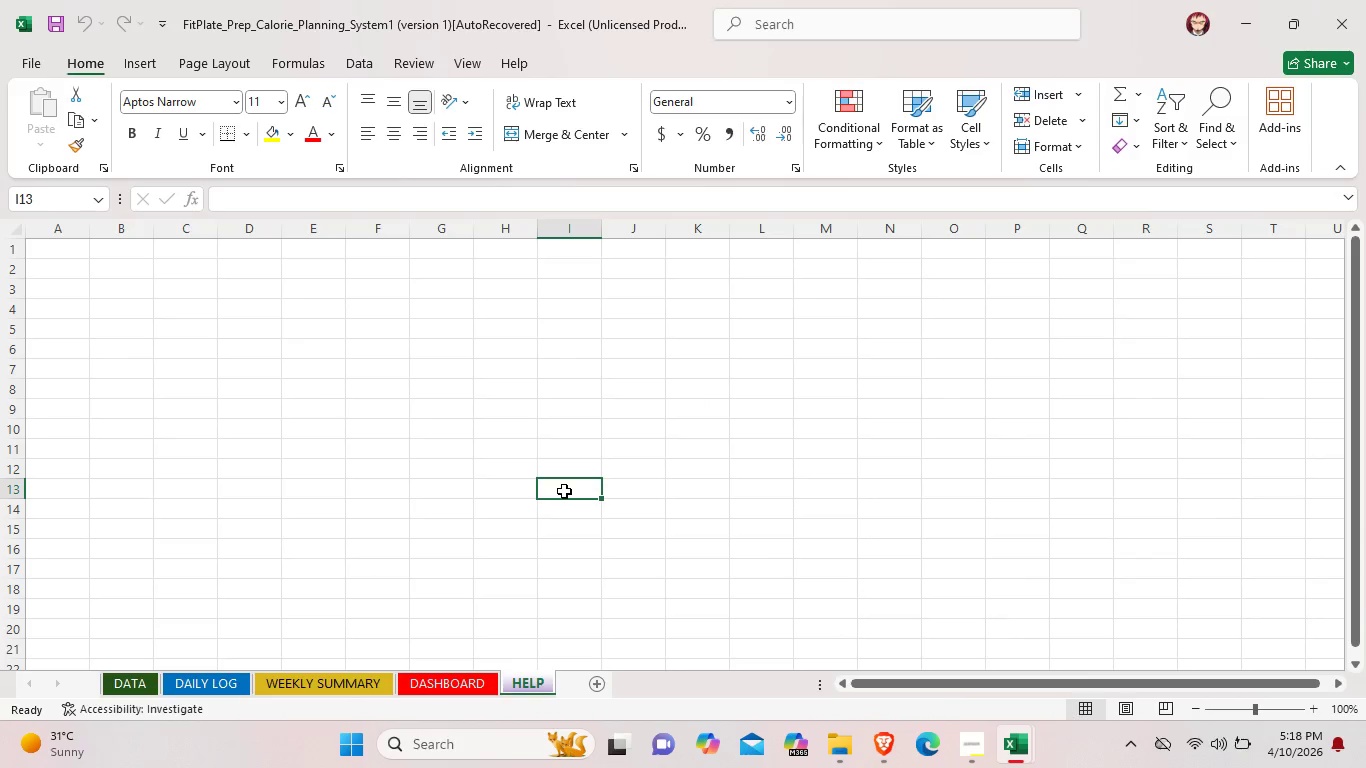 
scroll: coordinate [564, 491], scroll_direction: up, amount: 9.0
 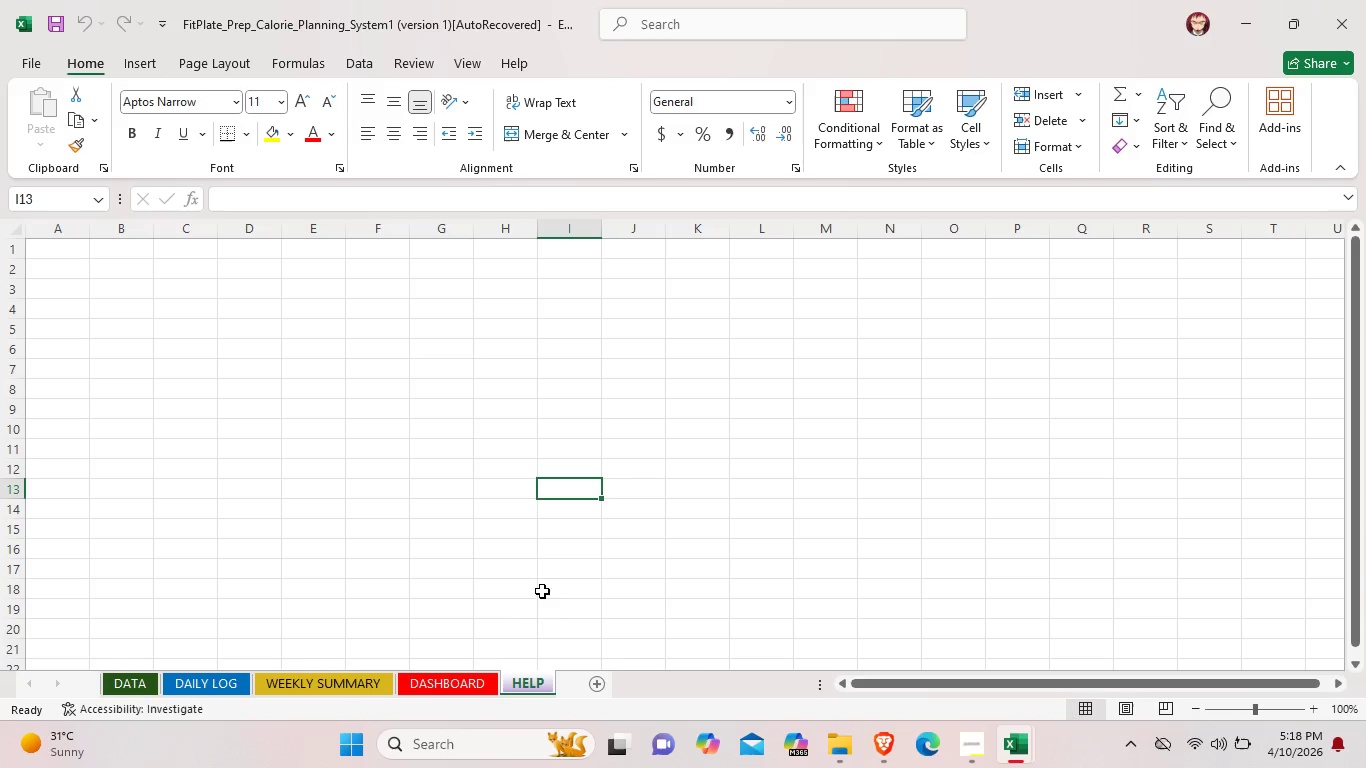 
scroll: coordinate [513, 668], scroll_direction: none, amount: 0.0
 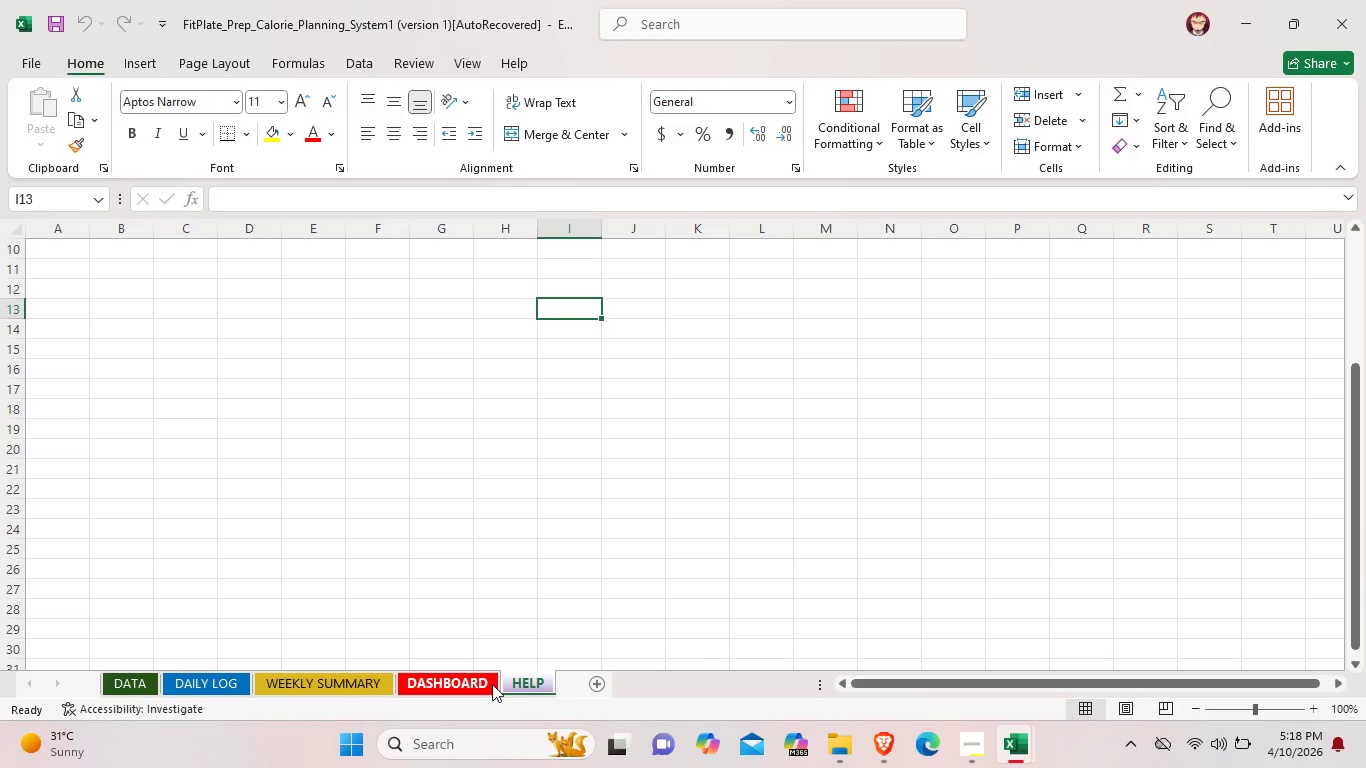 
left_click([492, 684])
 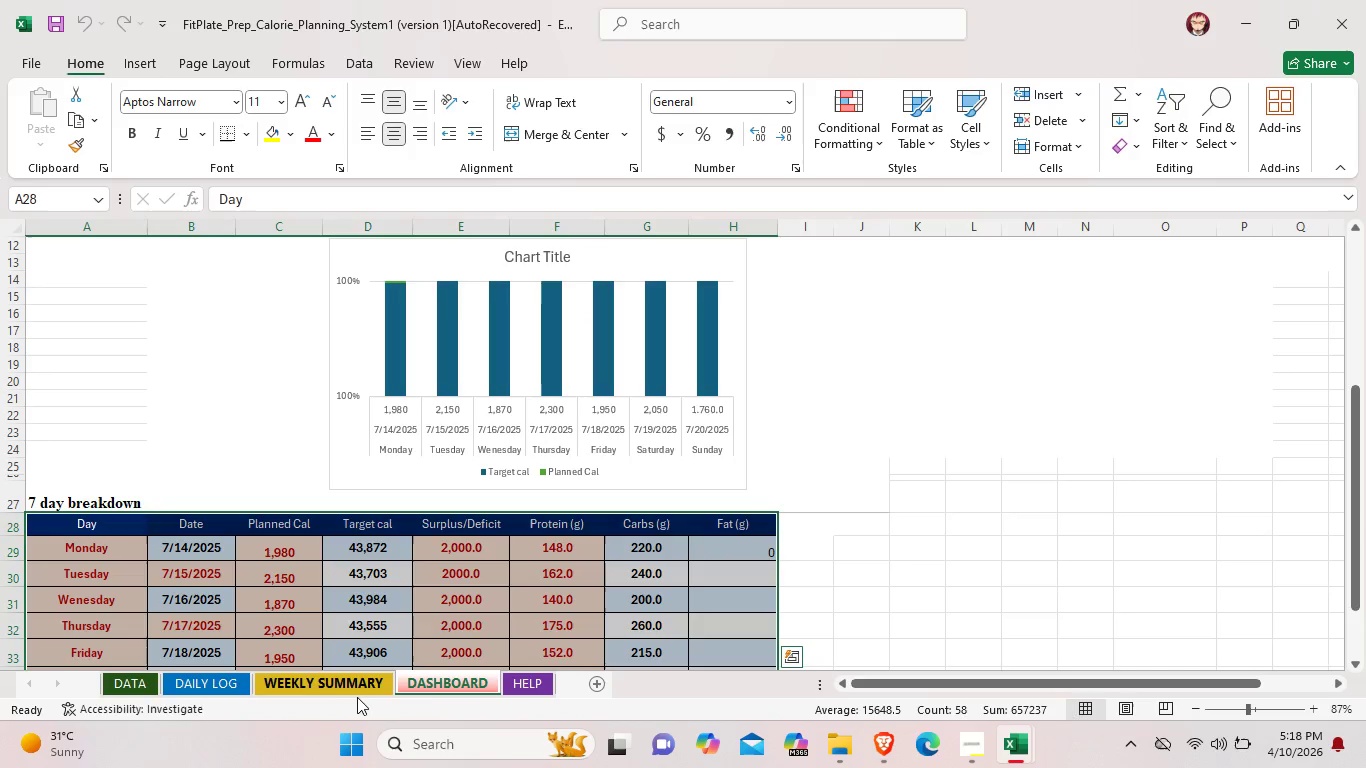 
left_click([344, 688])
 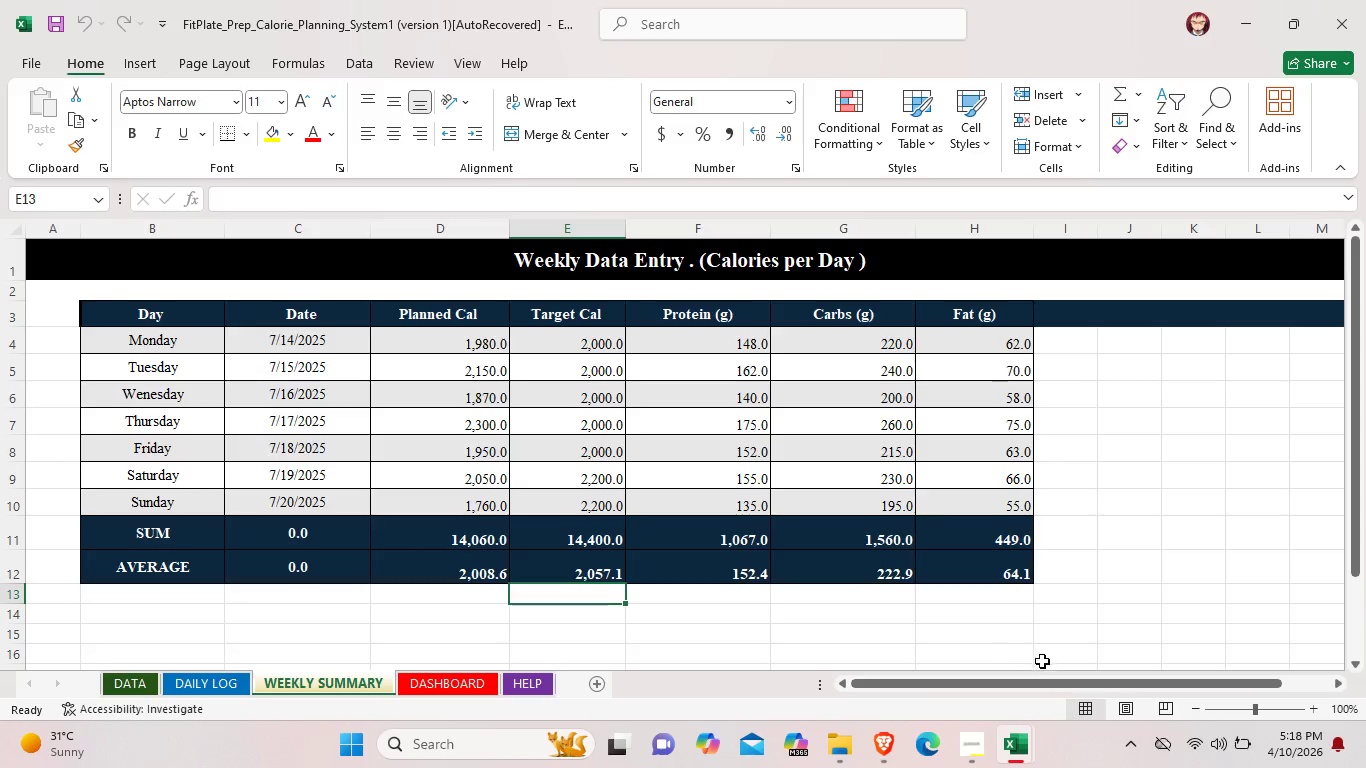 
wait(13.62)
 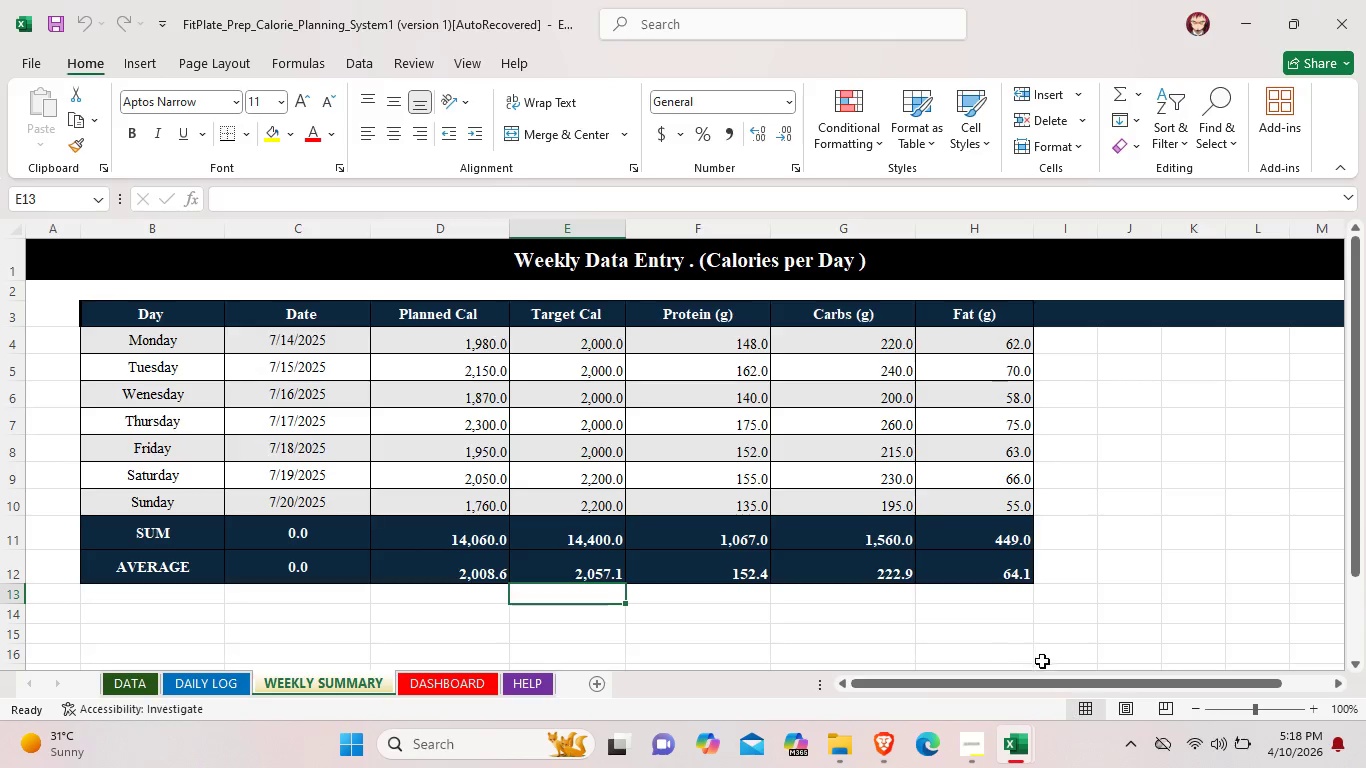 
left_click([522, 687])
 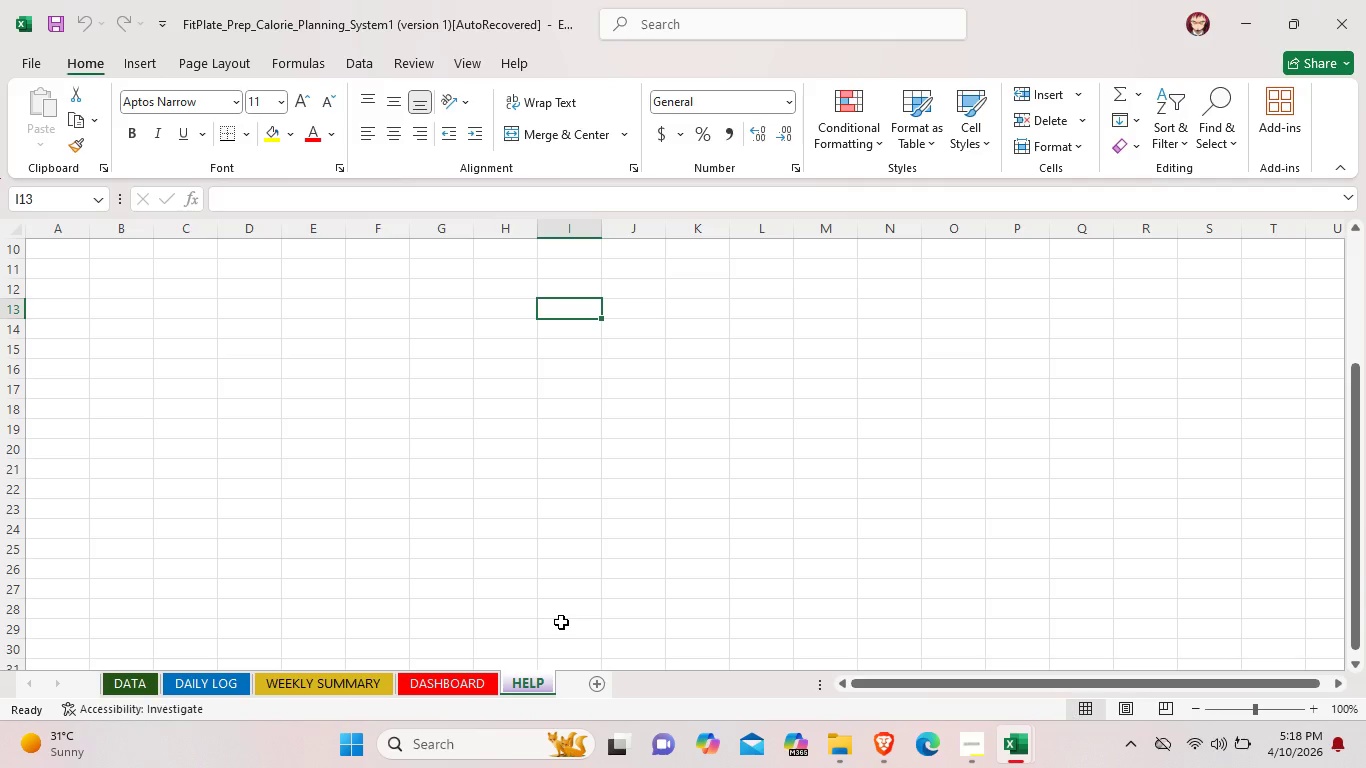 
key(Control+Z)
 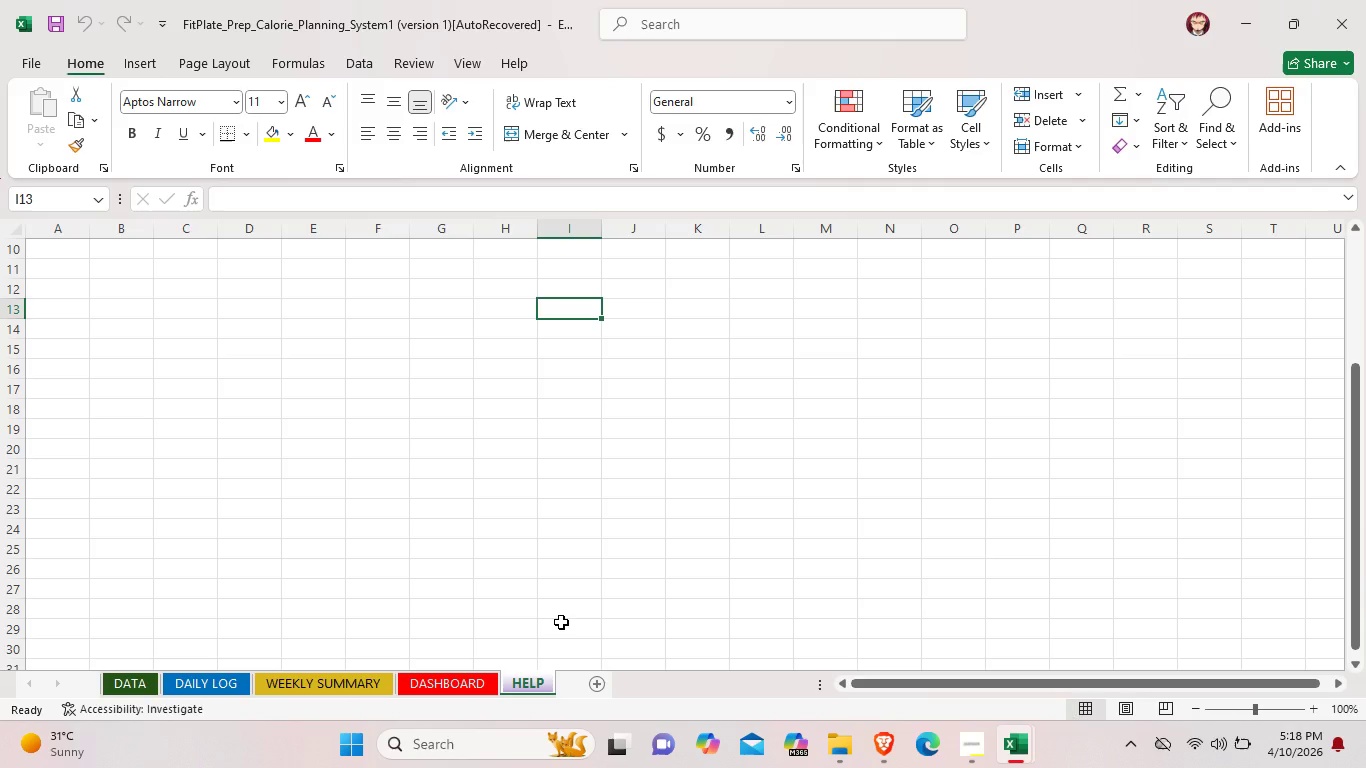 
key(Control+Z)
 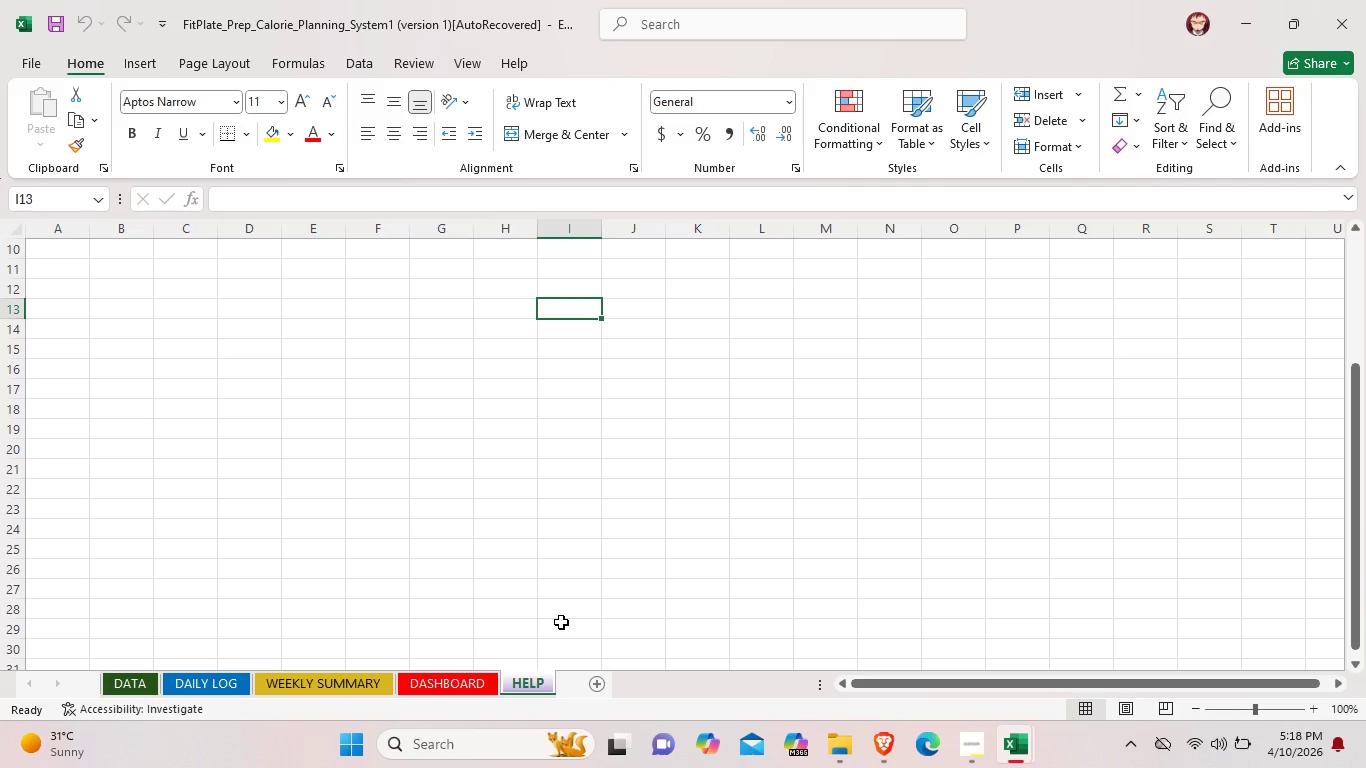 
key(Control+Z)
 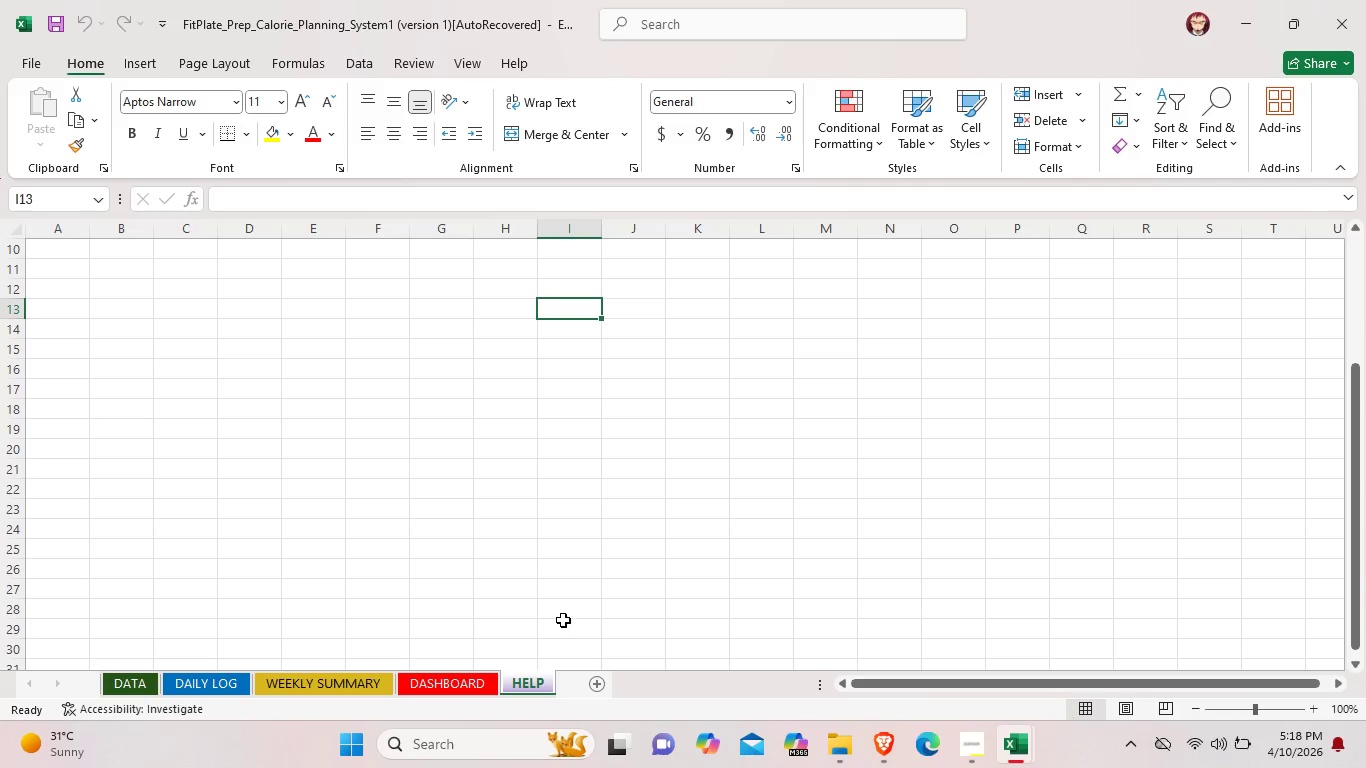 
key(Control+Z)
 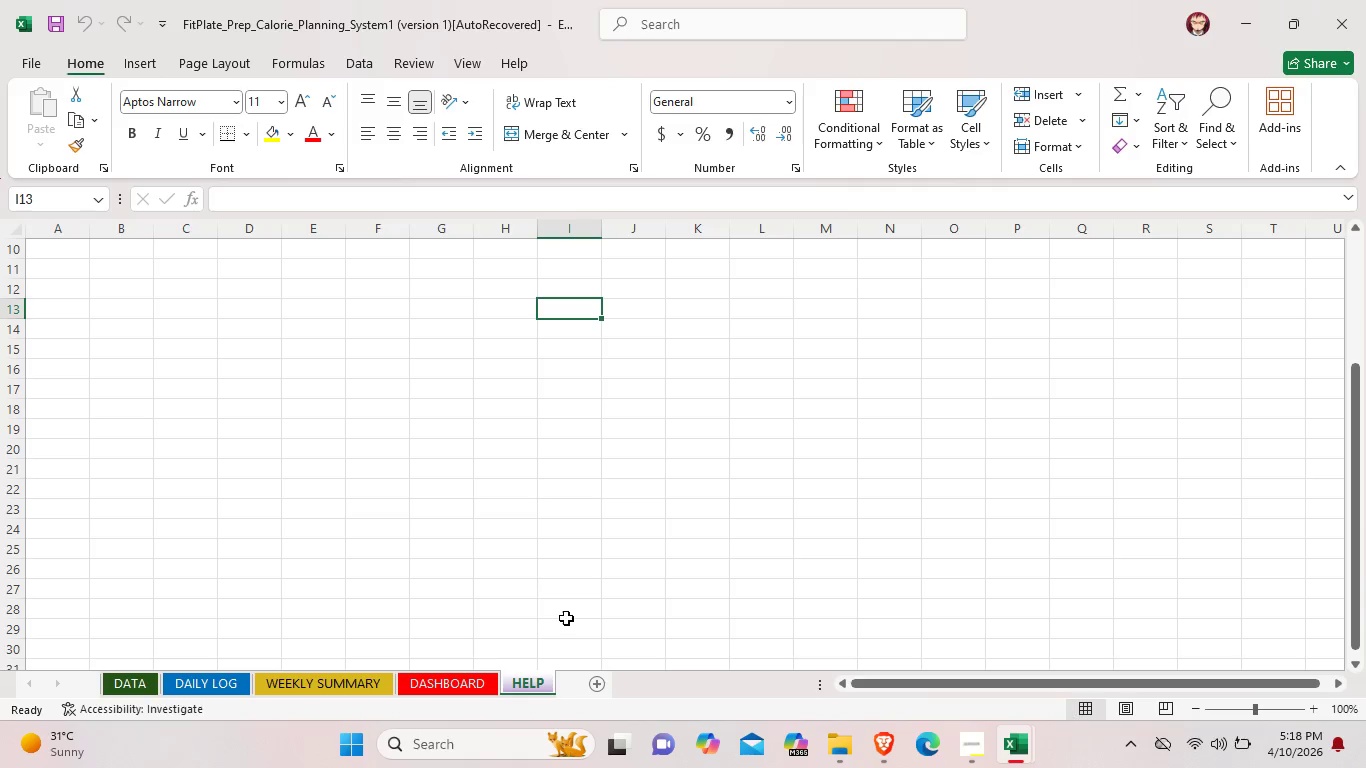 
key(Control+Z)
 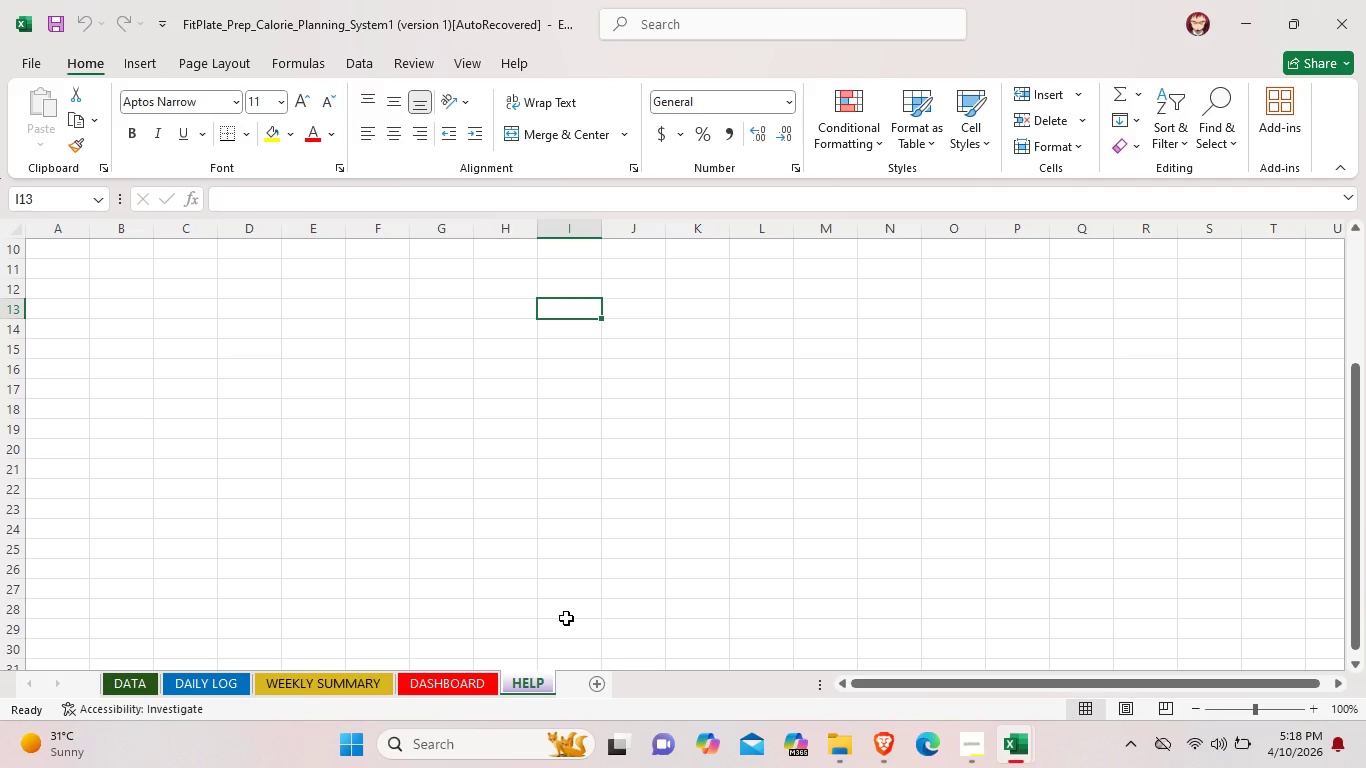 
key(Control+Z)
 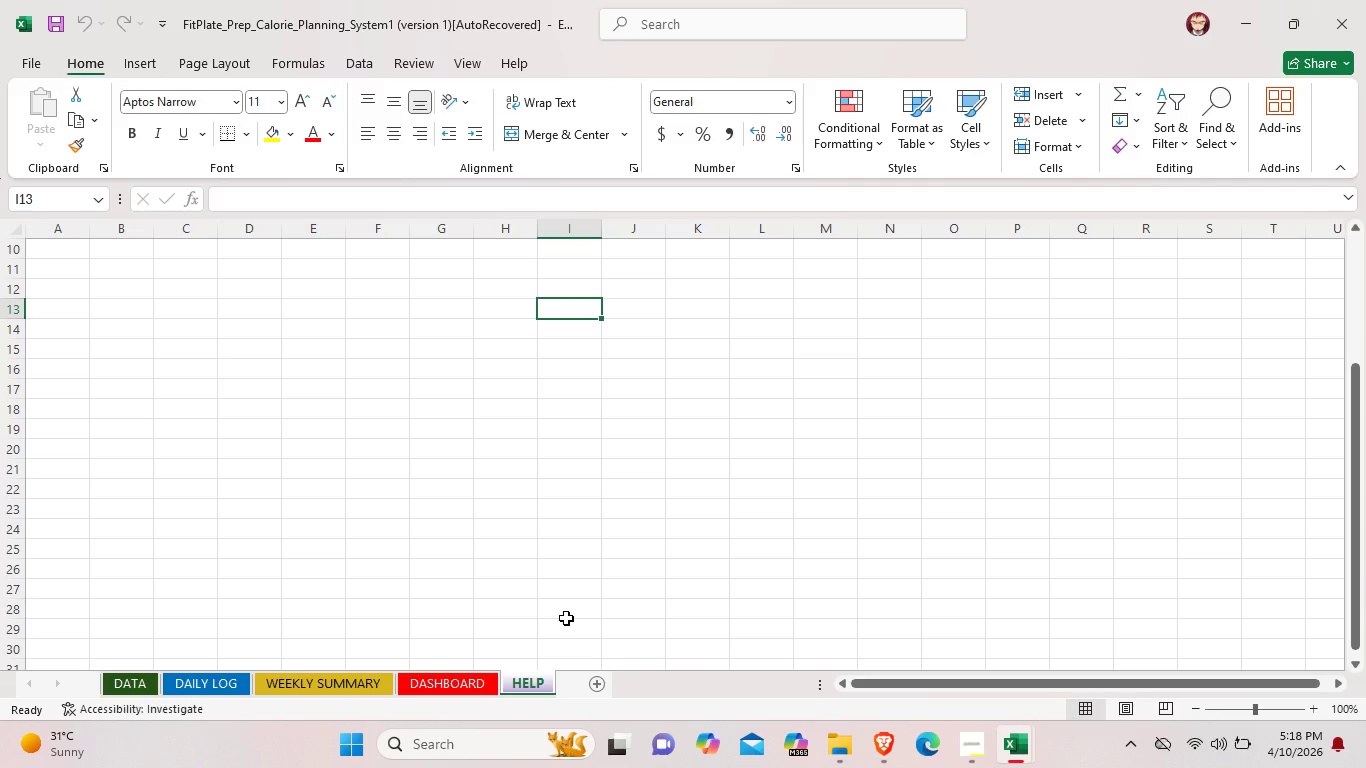 
key(Control+Z)
 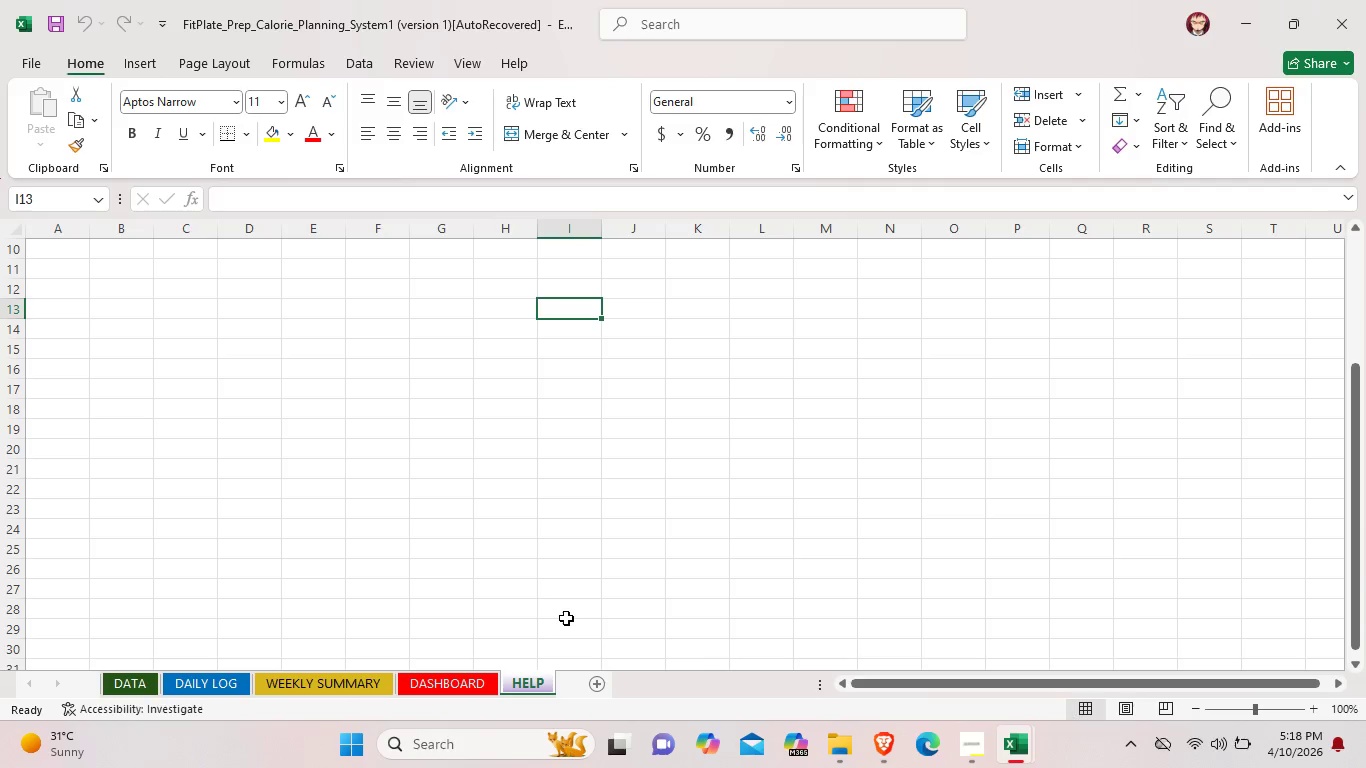 
key(Control+Z)
 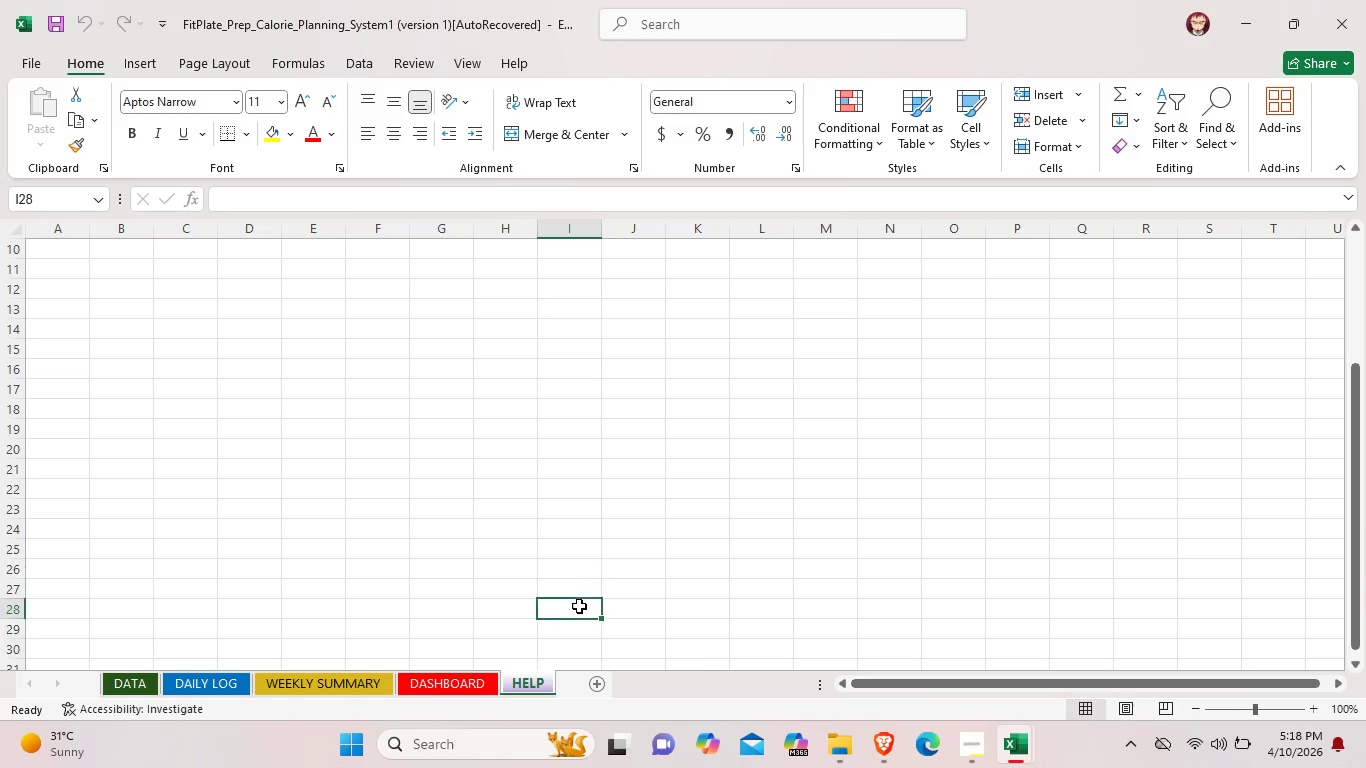 
left_click([579, 606])
 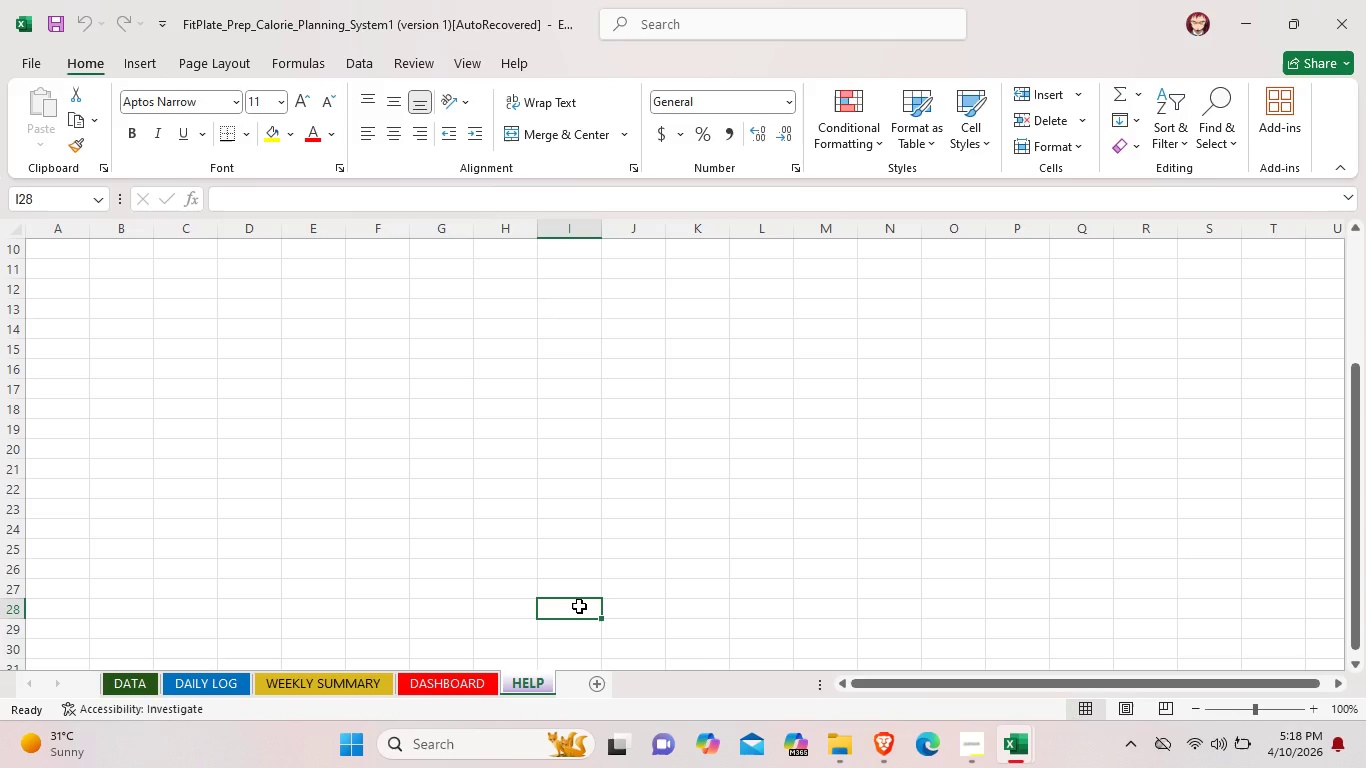 
key(Control+Z)
 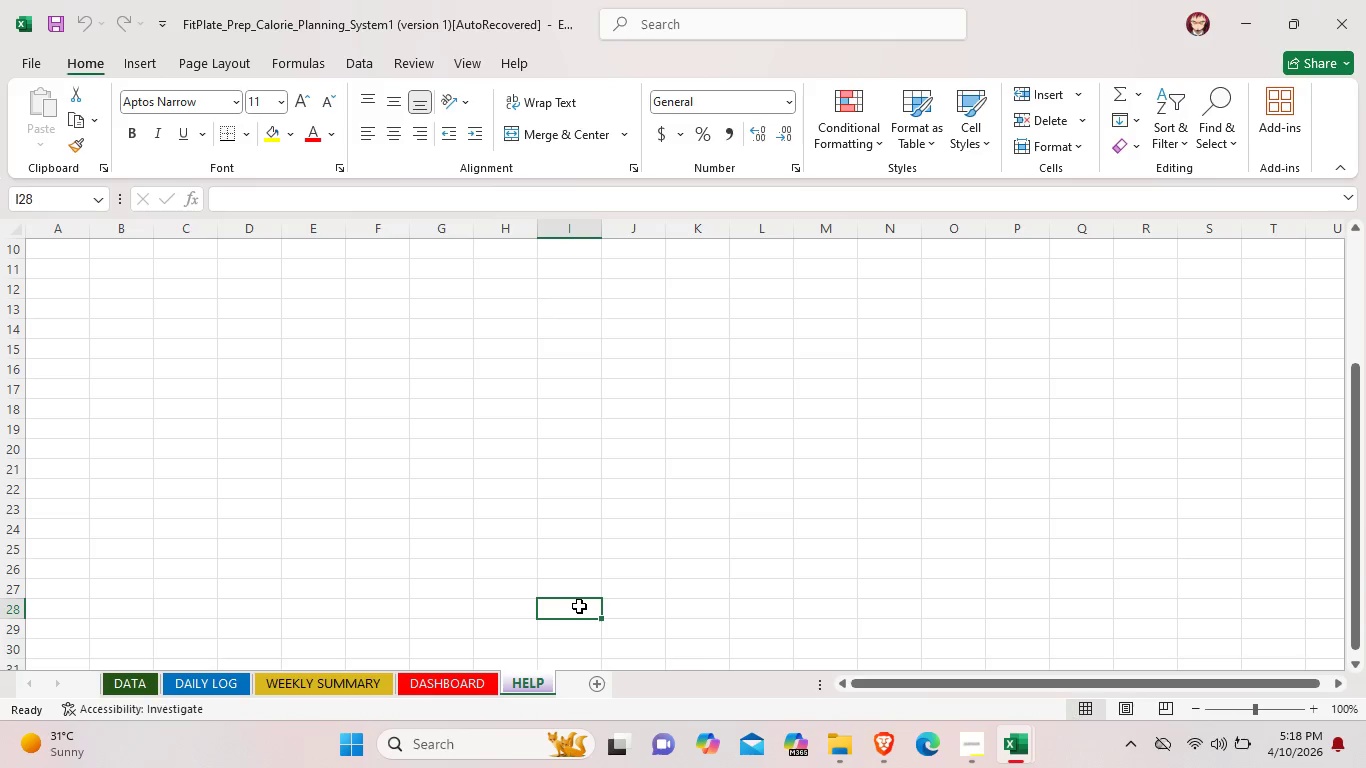 
key(Control+Z)
 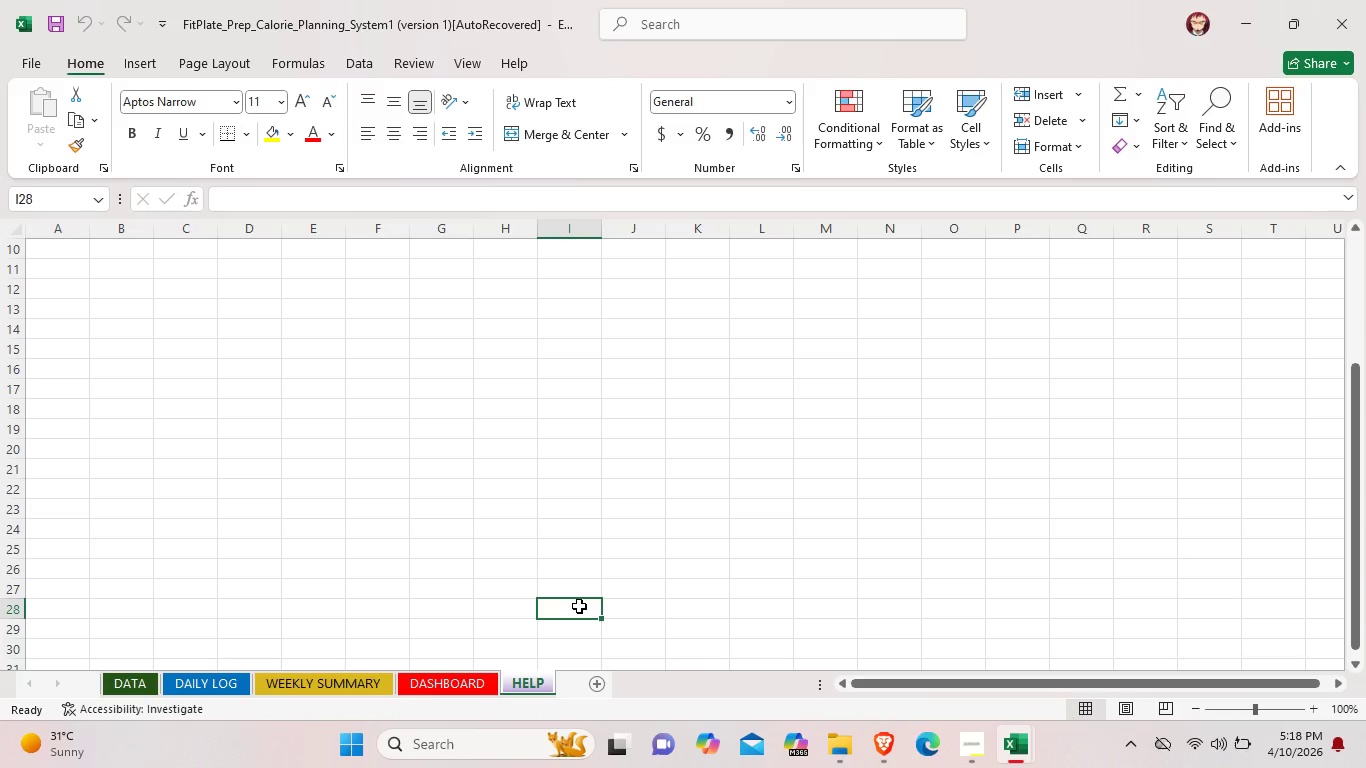 
key(Control+Z)
 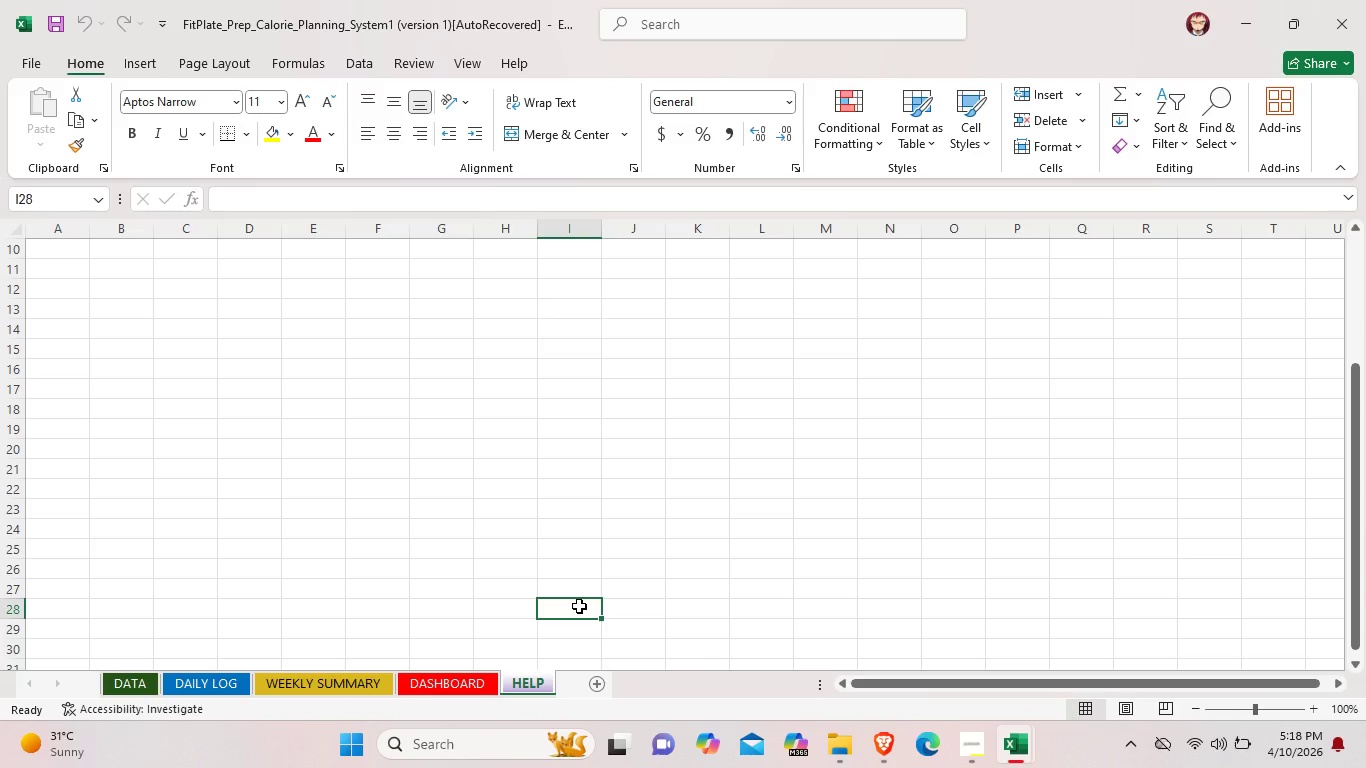 
key(Control+Z)
 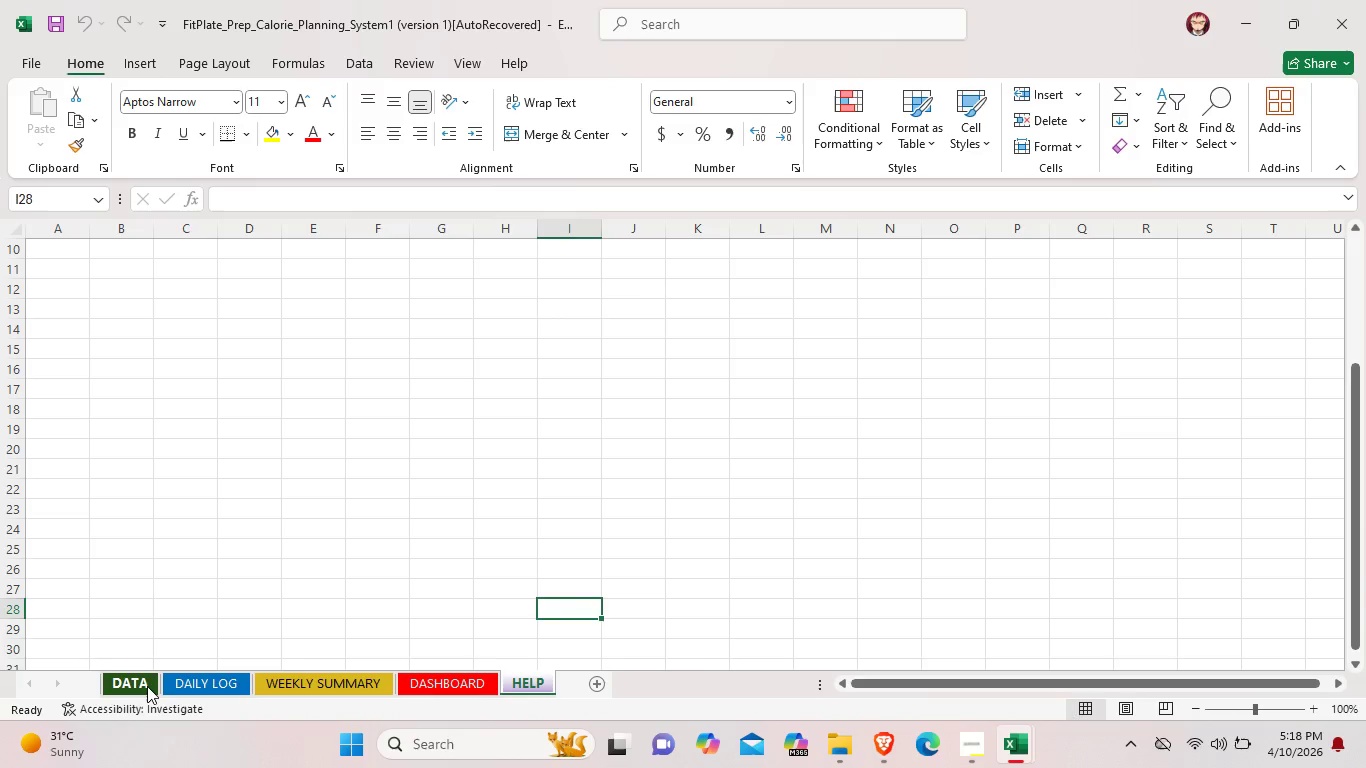 
left_click([146, 684])
 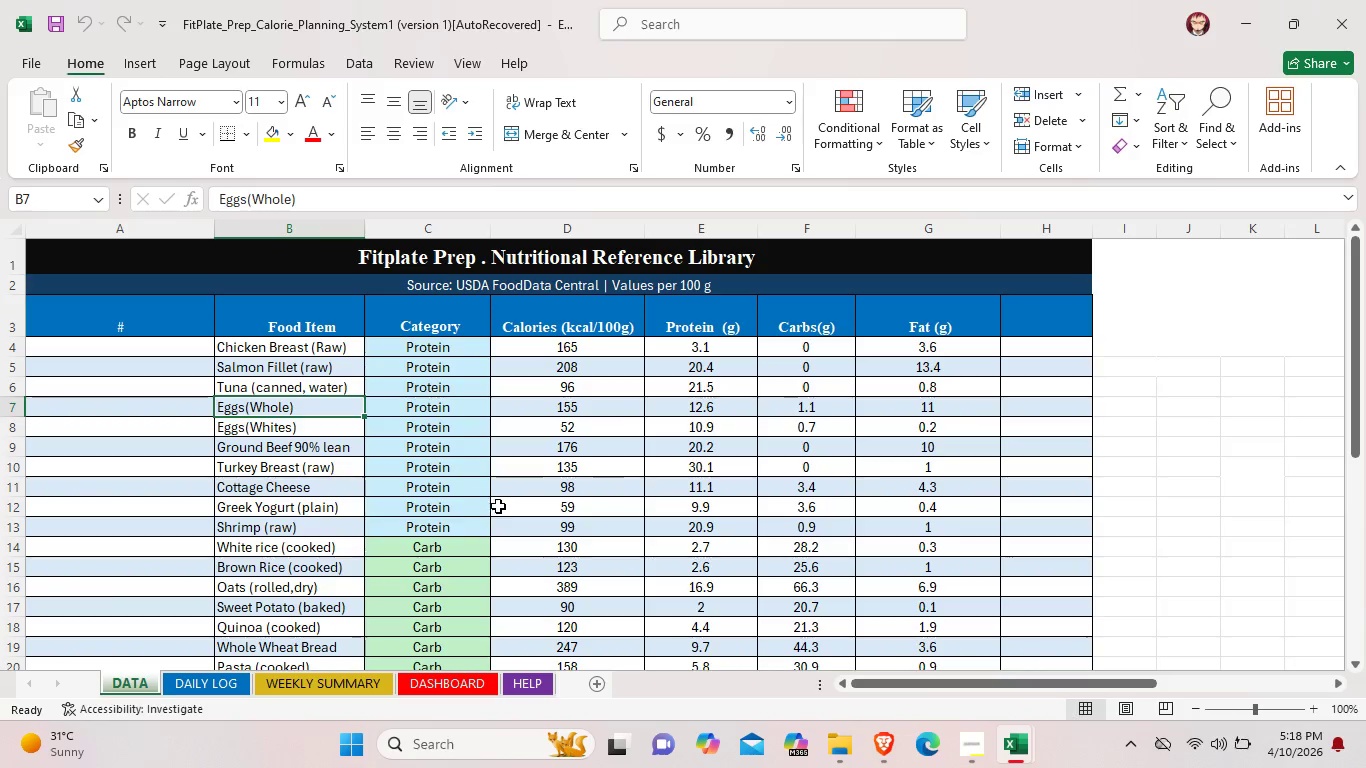 
scroll: coordinate [469, 504], scroll_direction: down, amount: 14.0
 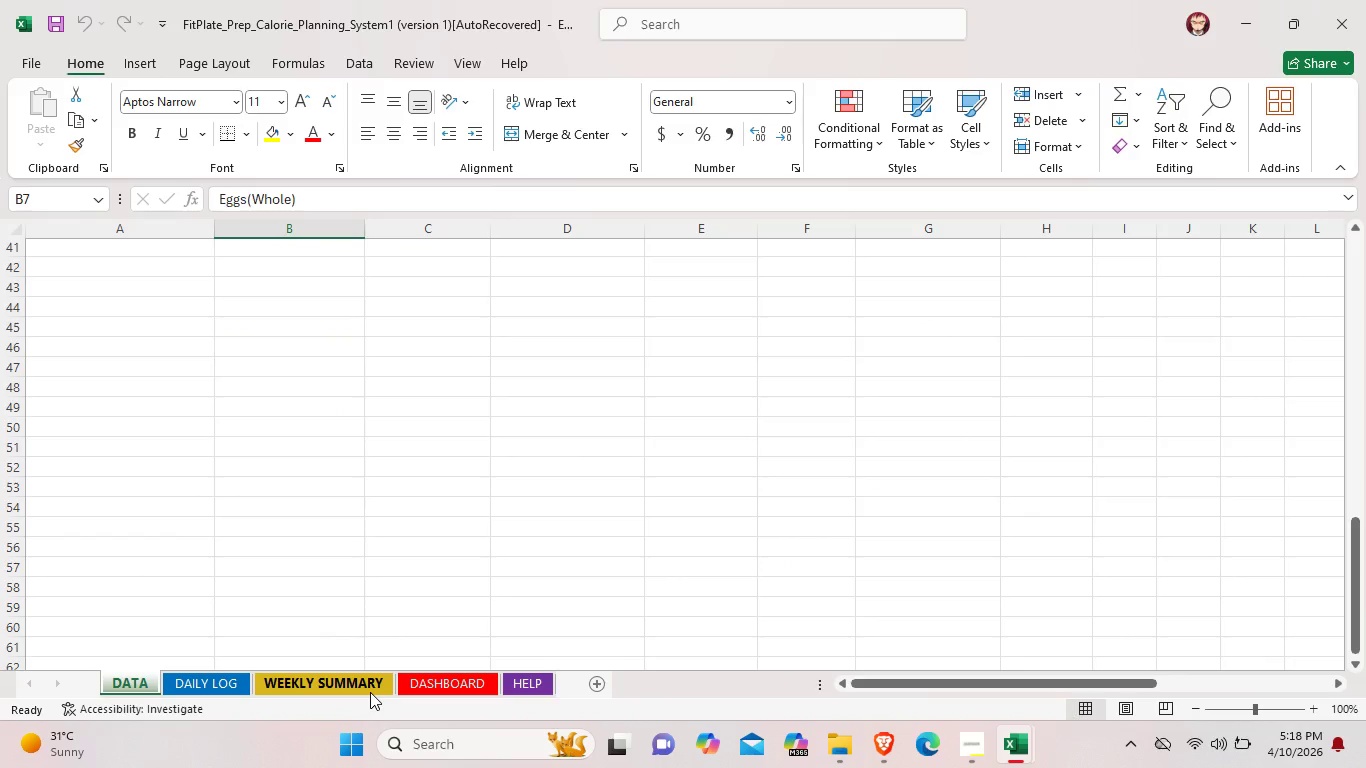 
left_click([370, 692])
 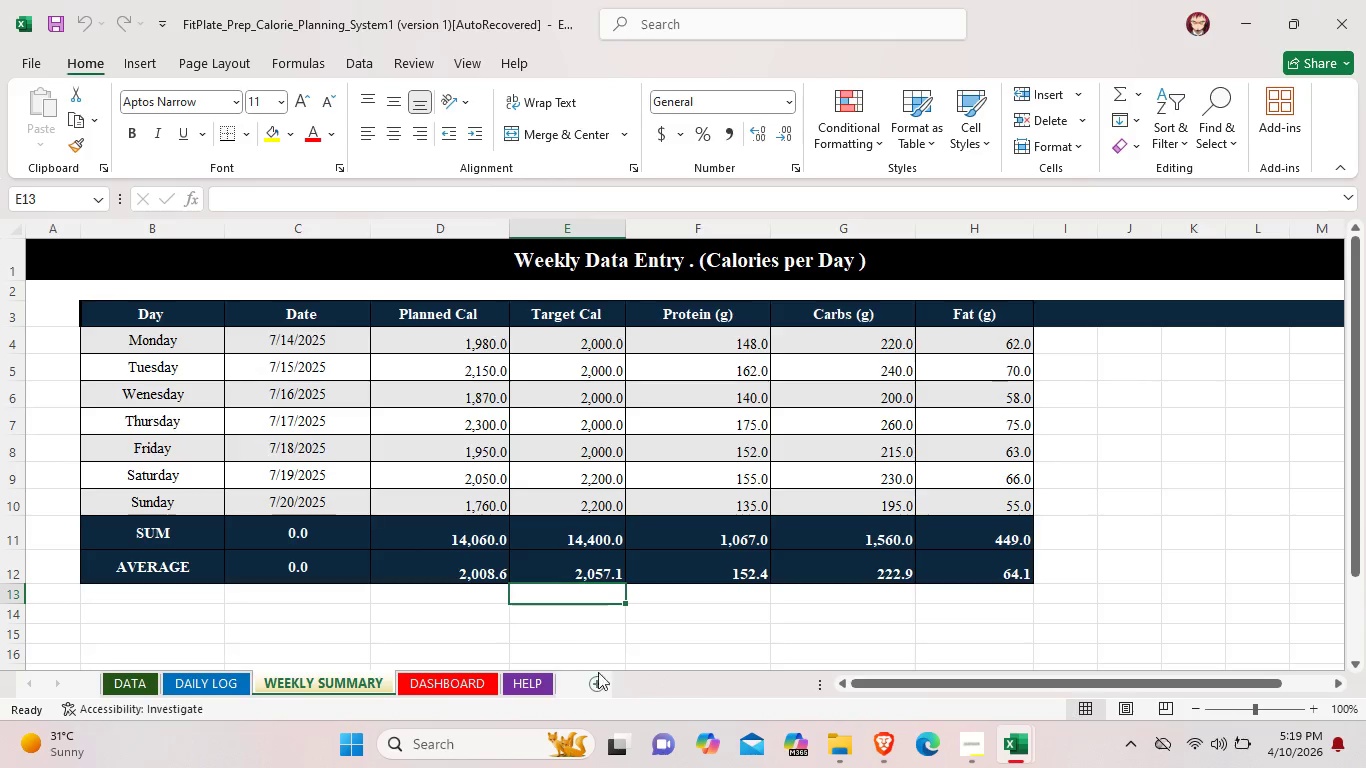 
wait(6.52)
 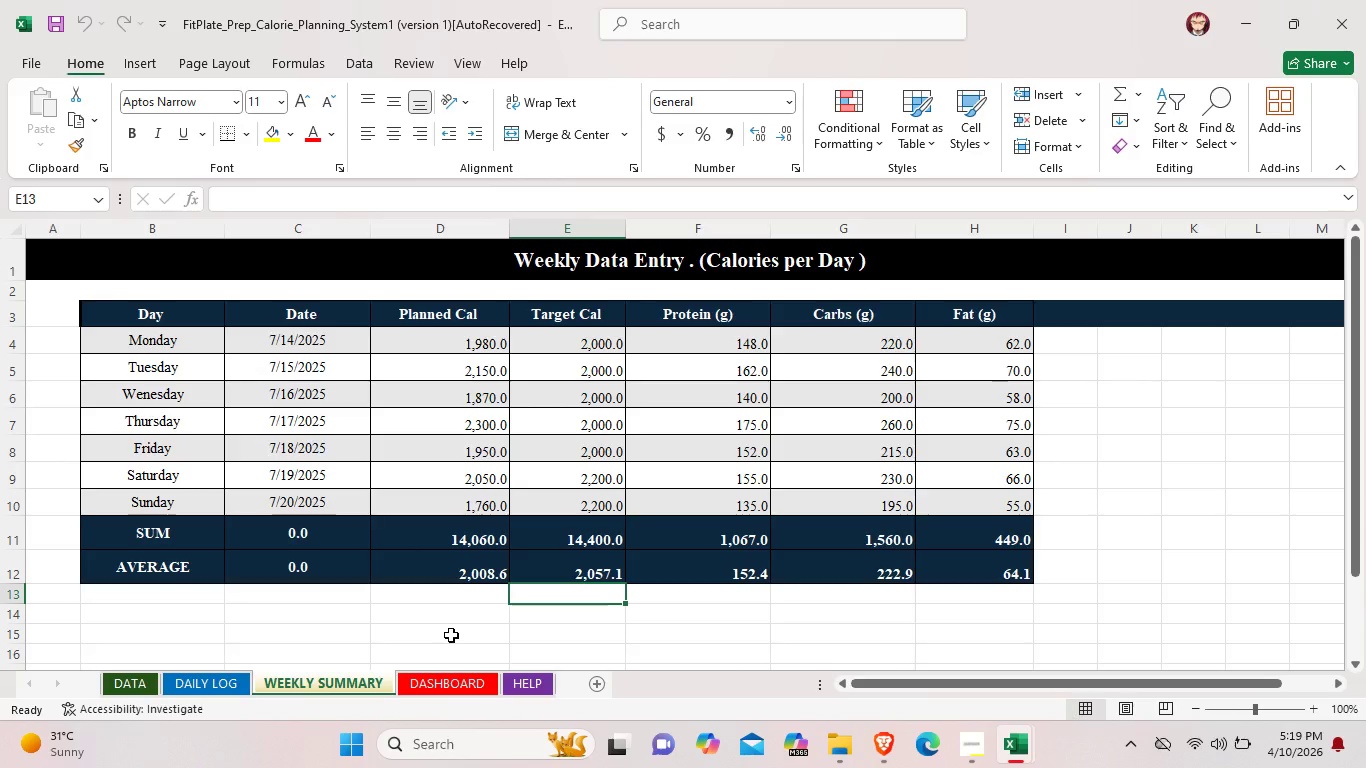 
left_click([366, 683])
 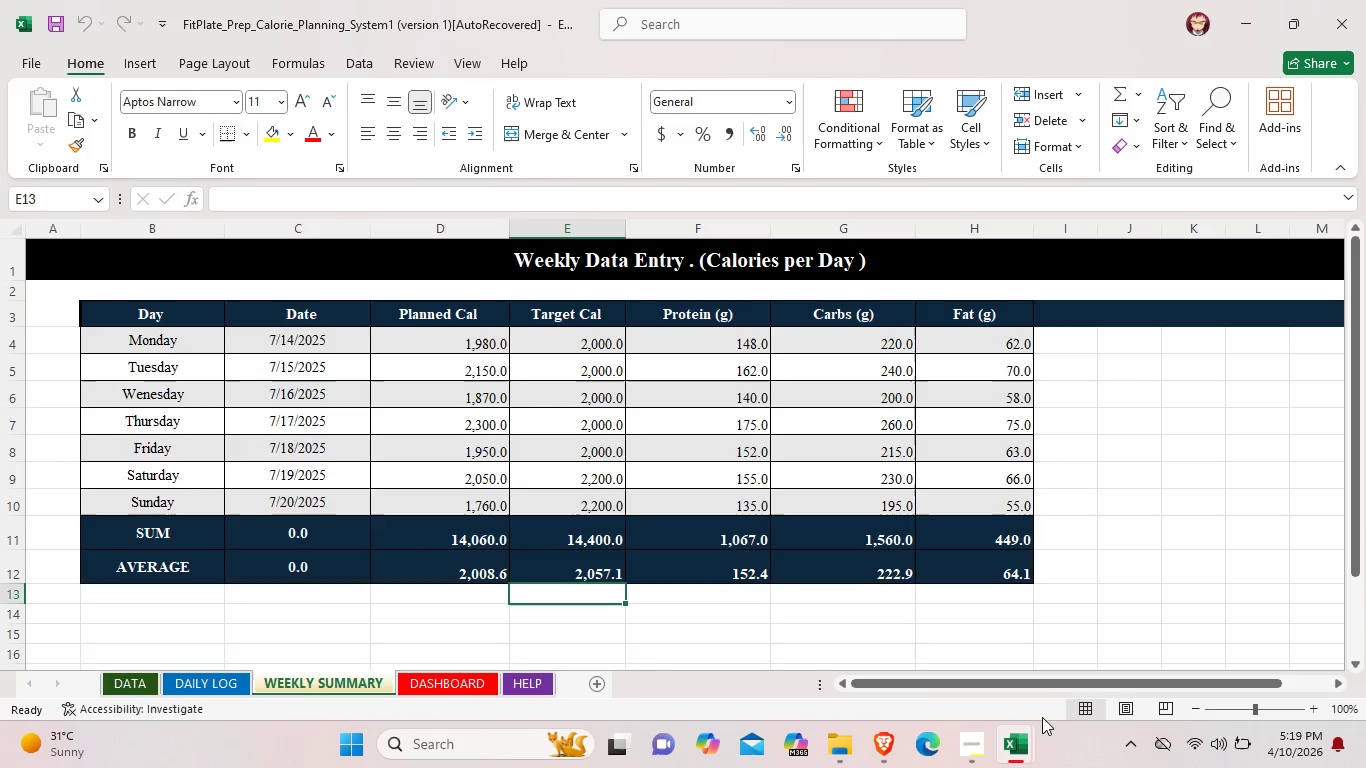 
mouse_move([1020, 735])
 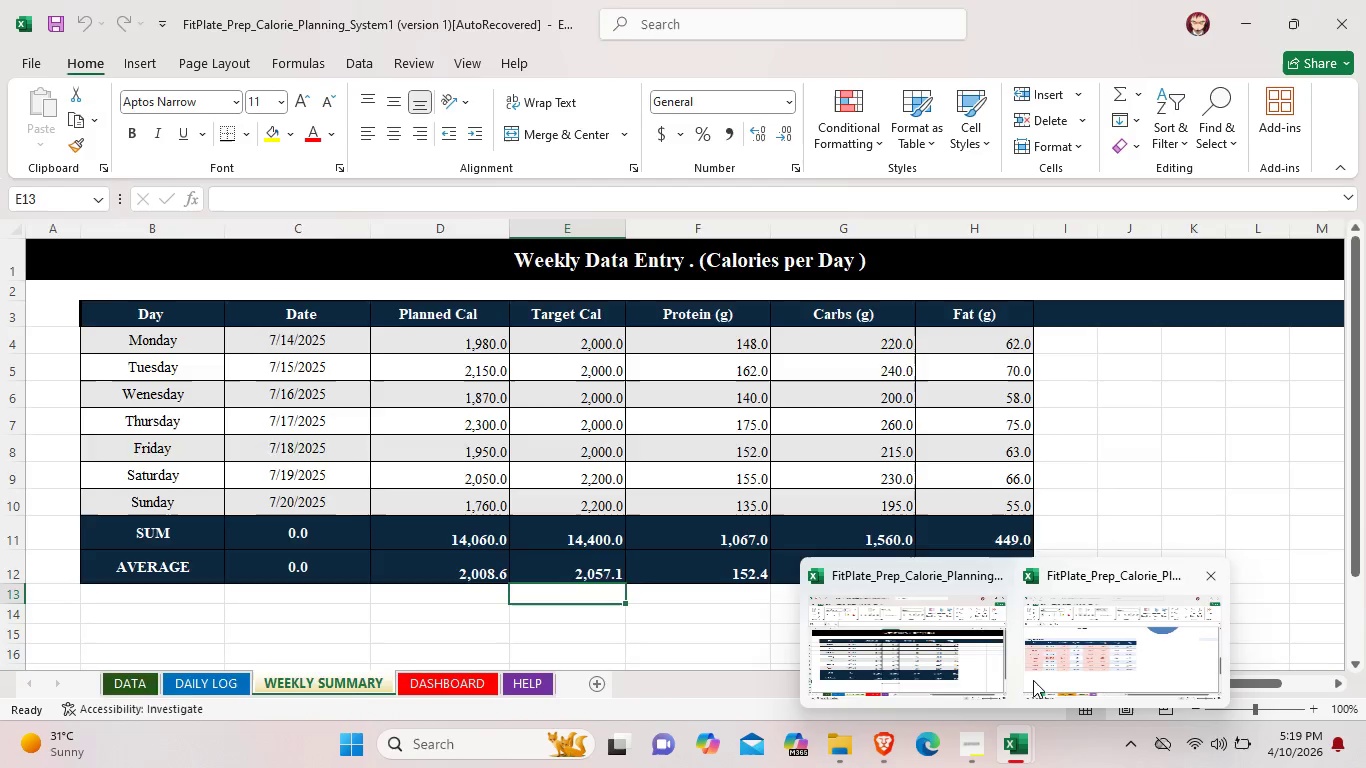 
left_click([1033, 680])
 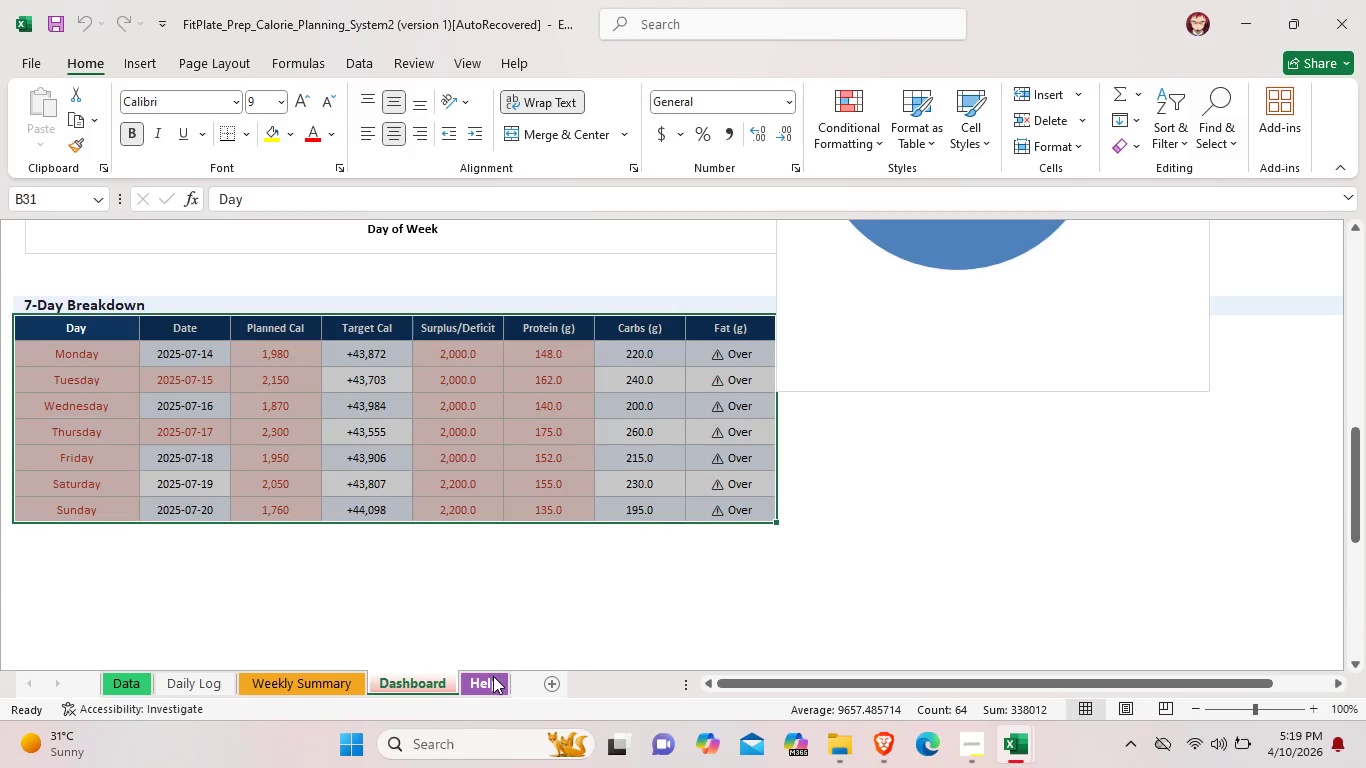 
left_click([493, 676])
 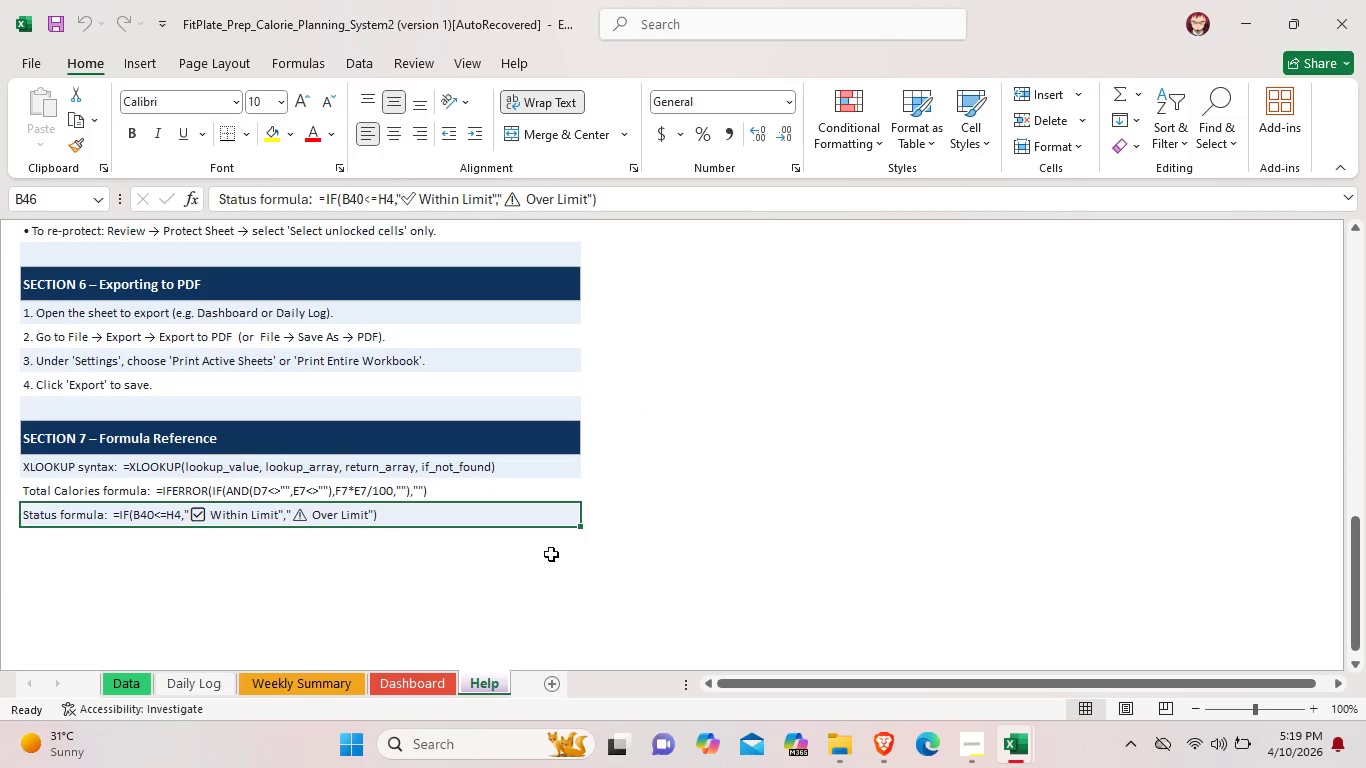 
scroll: coordinate [402, 445], scroll_direction: up, amount: 21.0
 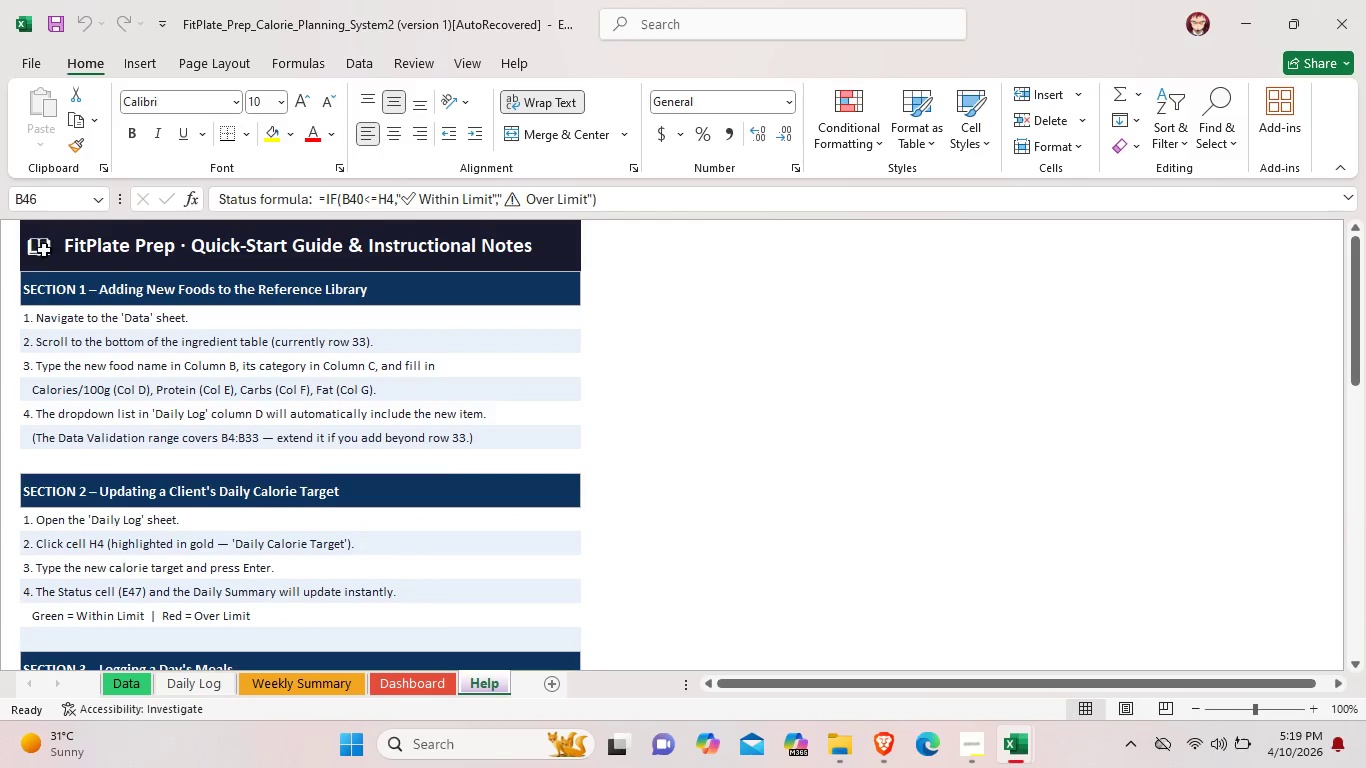 
left_click([36, 258])
 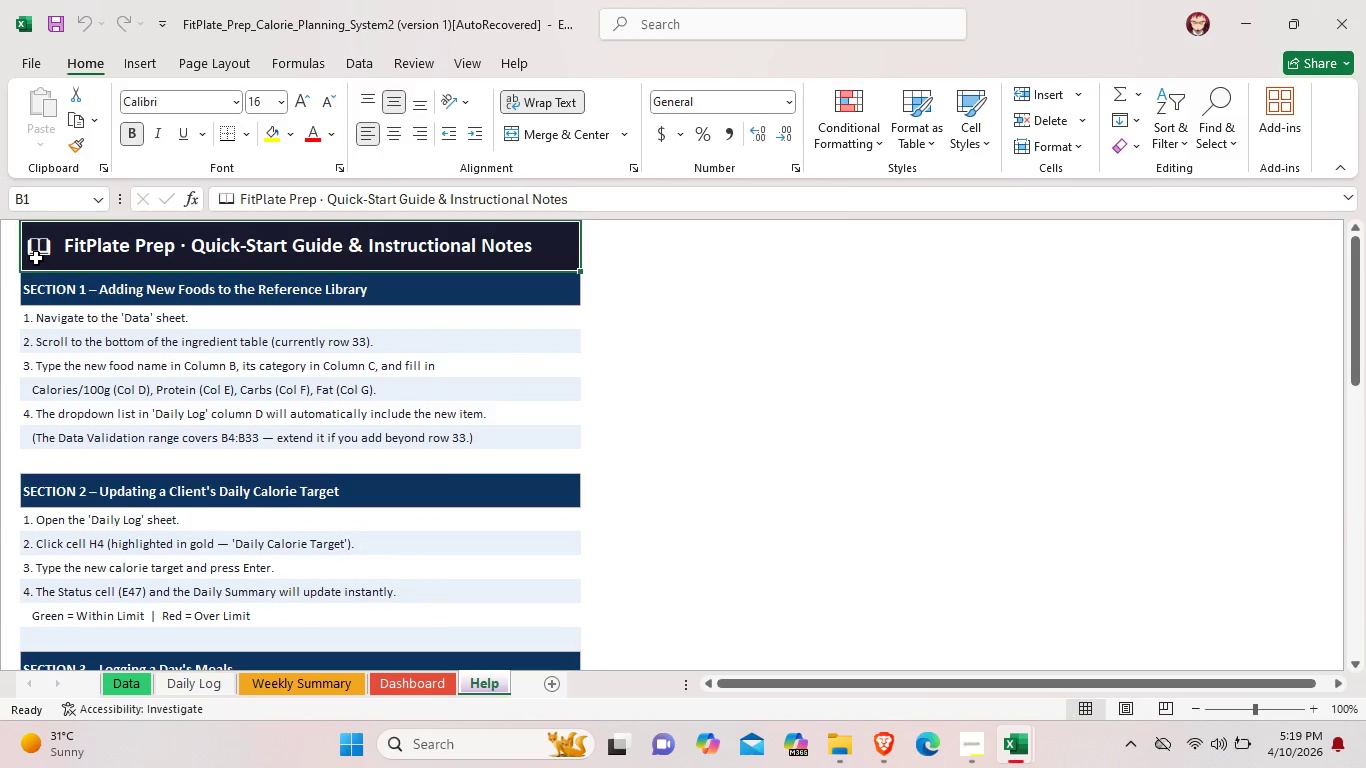 
double_click([36, 258])
 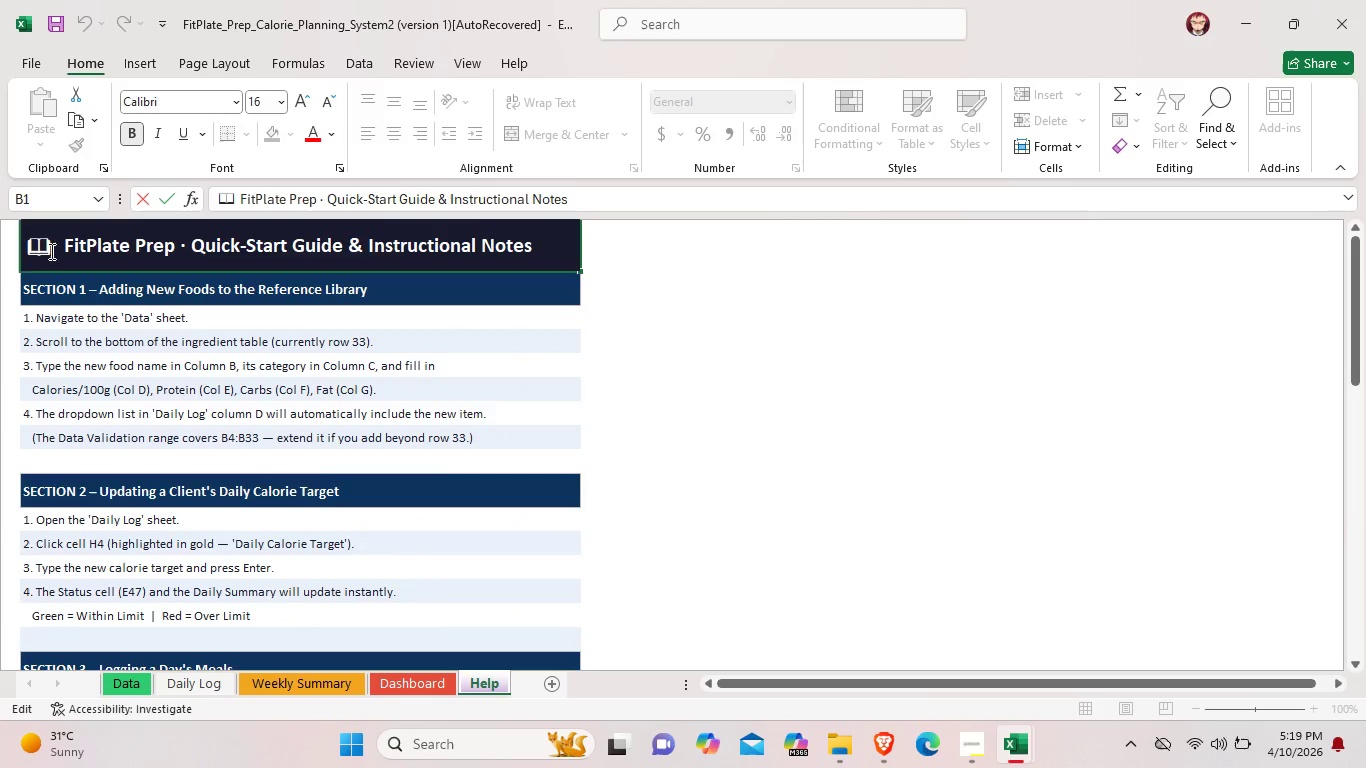 
left_click([50, 251])
 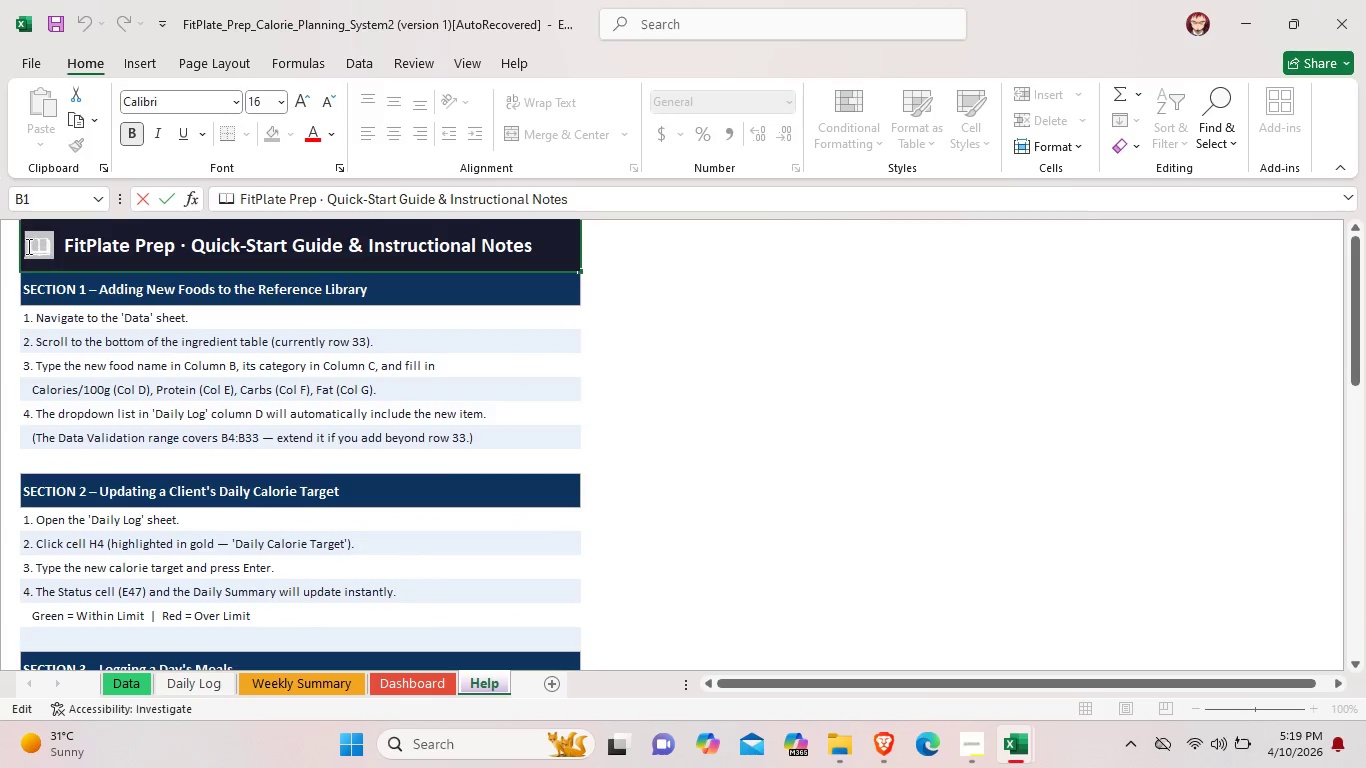 
left_click_drag(start_coordinate=[50, 251], to_coordinate=[25, 245])
 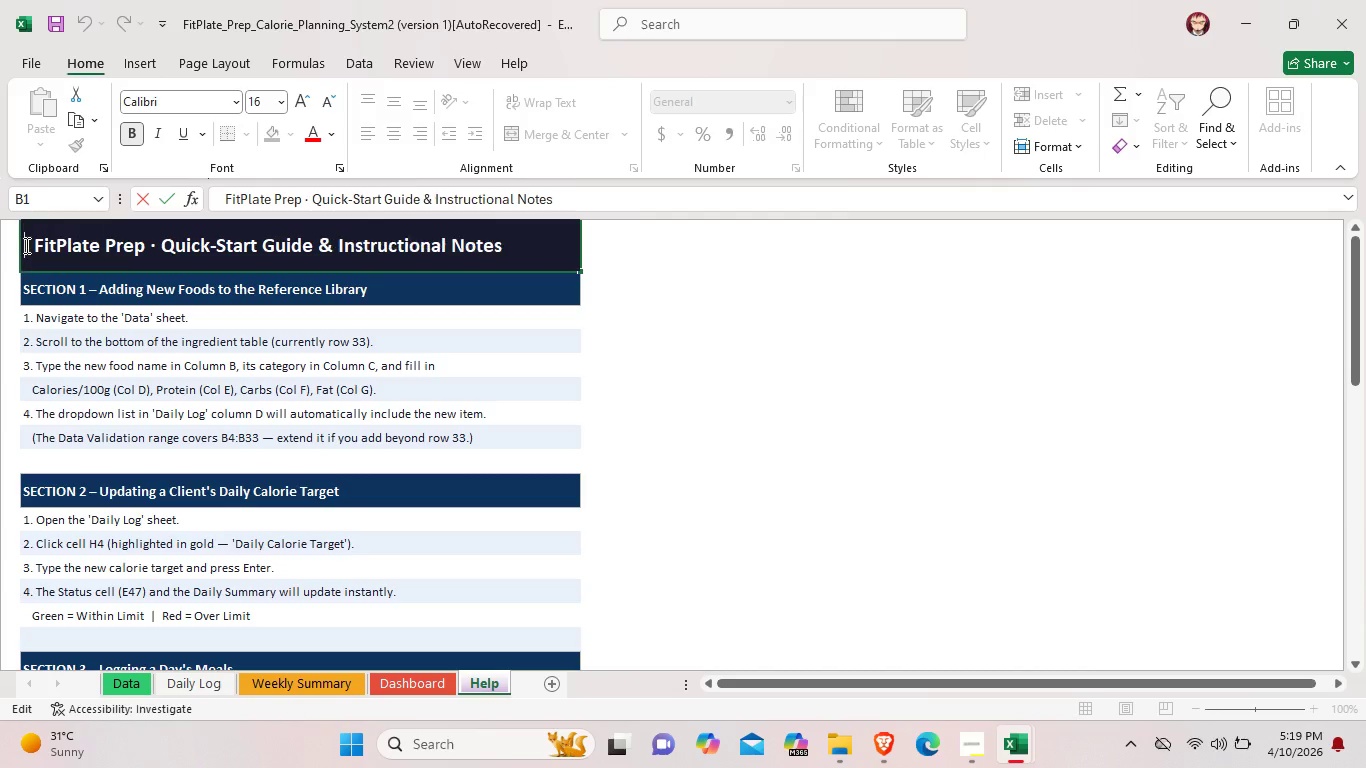 
key(Backspace)
 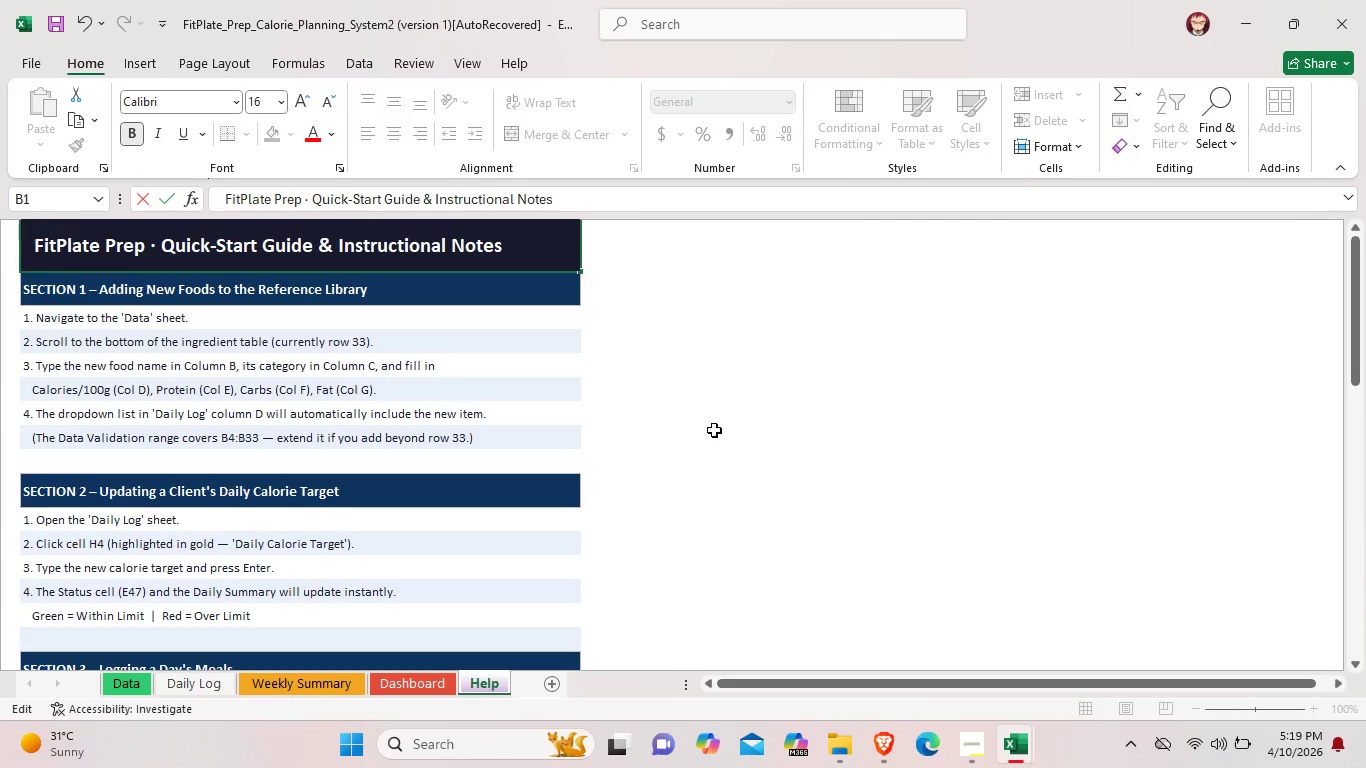 
scroll: coordinate [557, 608], scroll_direction: down, amount: 10.0
 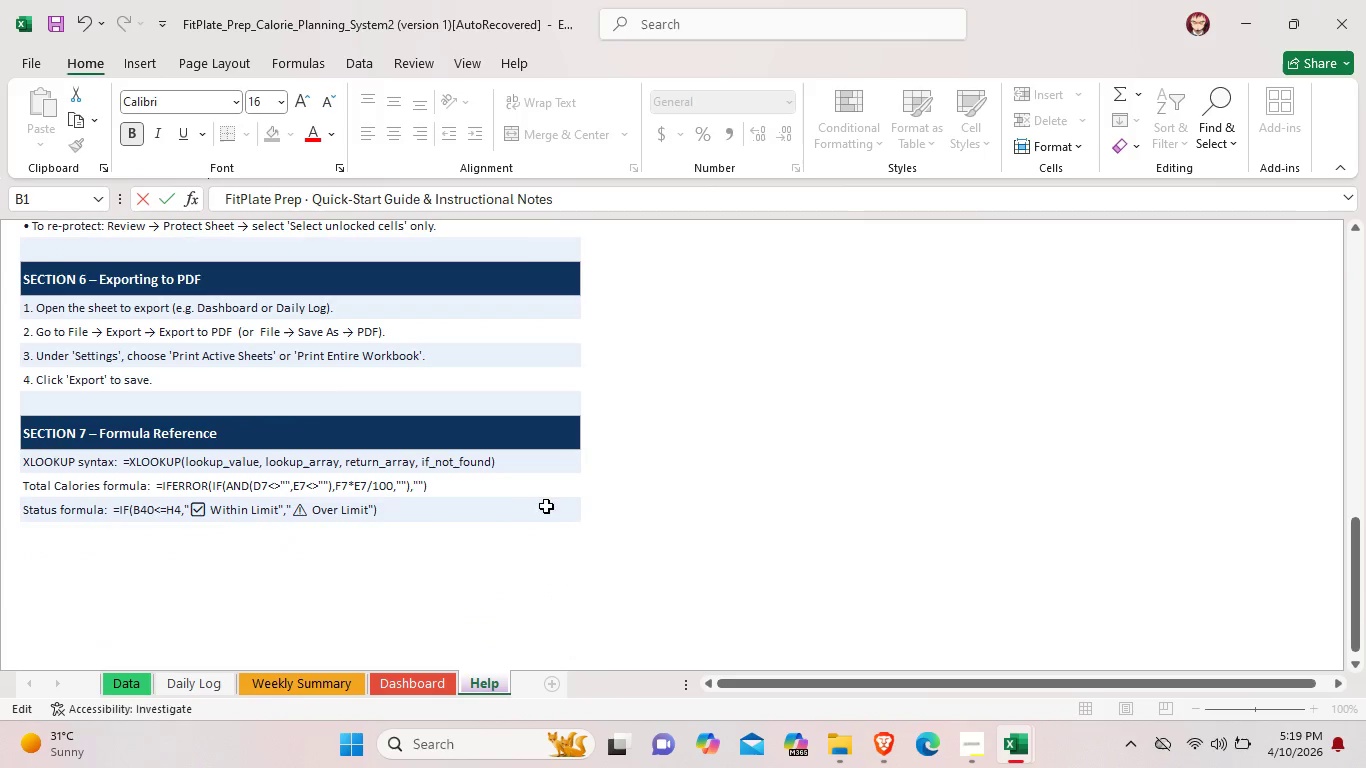 
left_click_drag(start_coordinate=[549, 517], to_coordinate=[101, 272])
 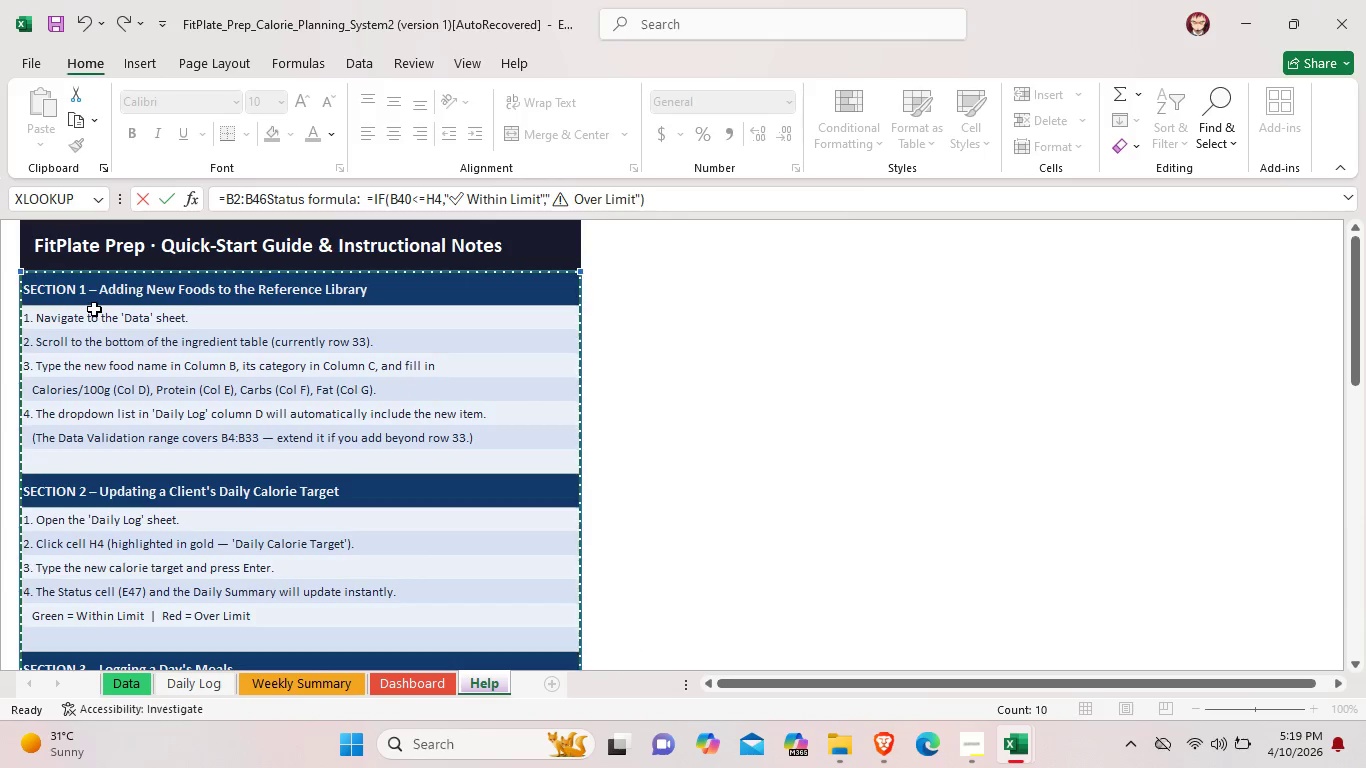 
scroll: coordinate [87, 304], scroll_direction: up, amount: 8.0
 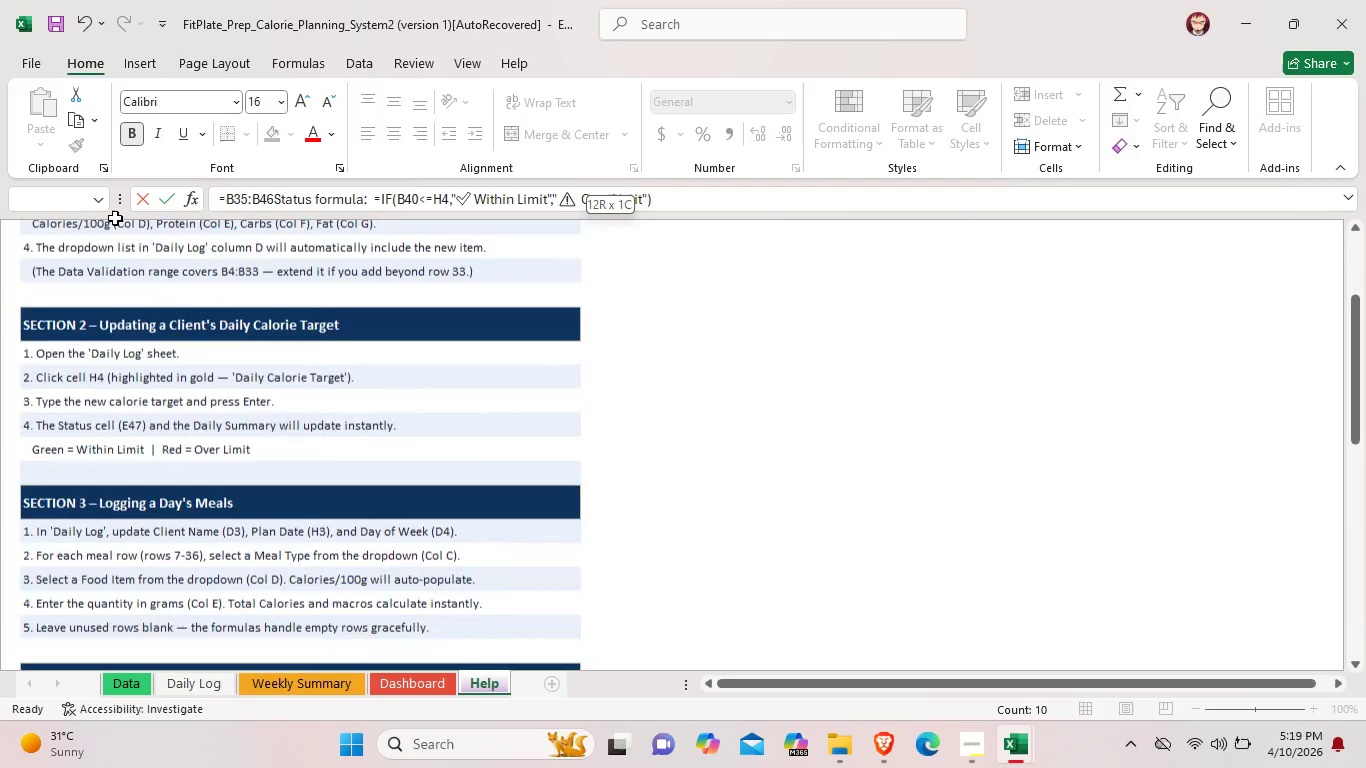 
left_click([825, 423])
 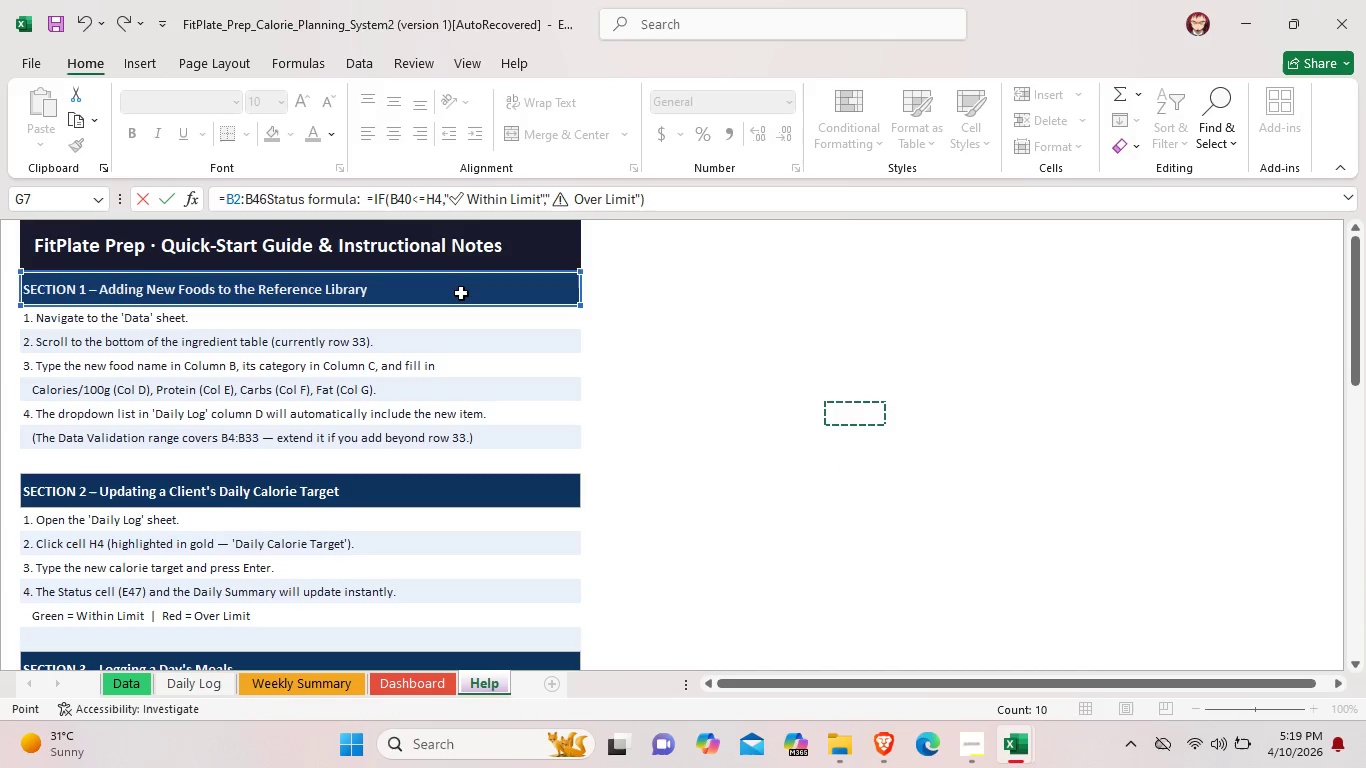 
left_click([461, 293])
 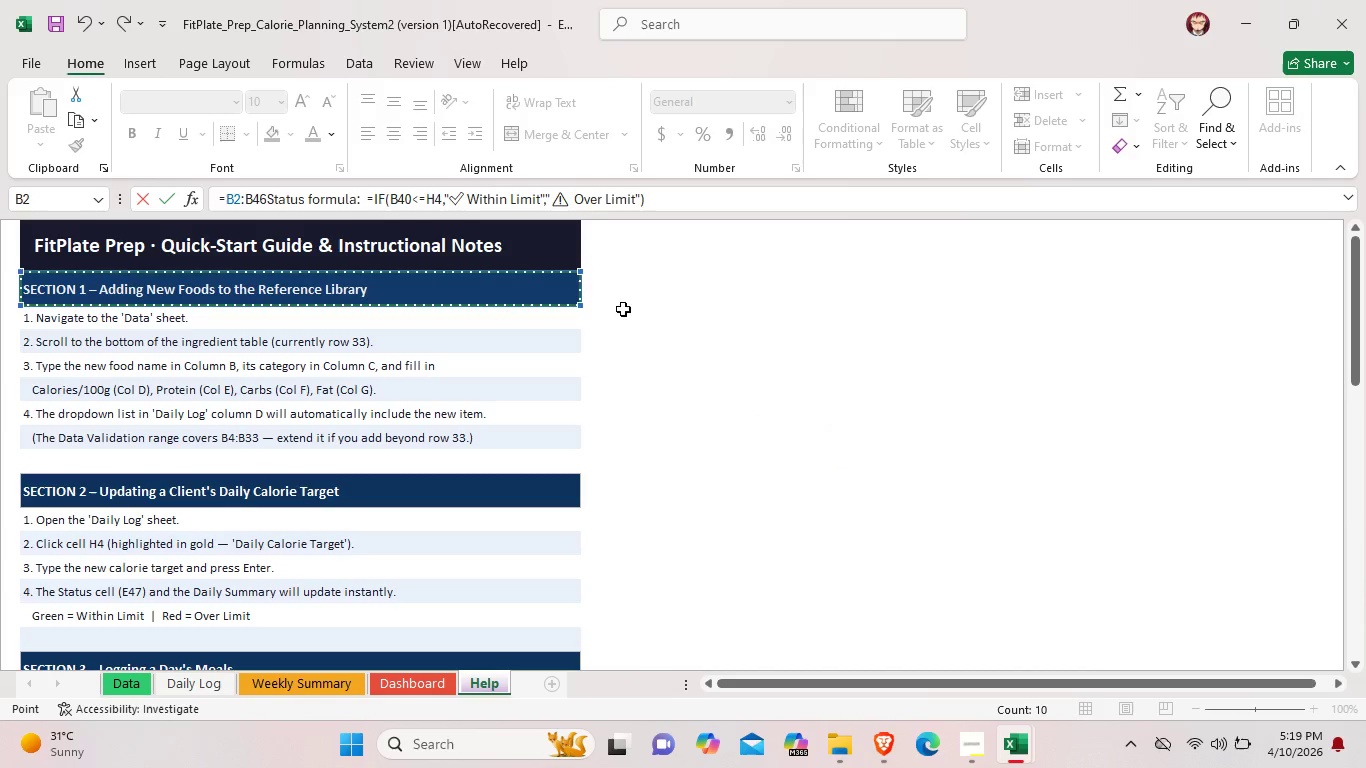 
left_click([640, 349])
 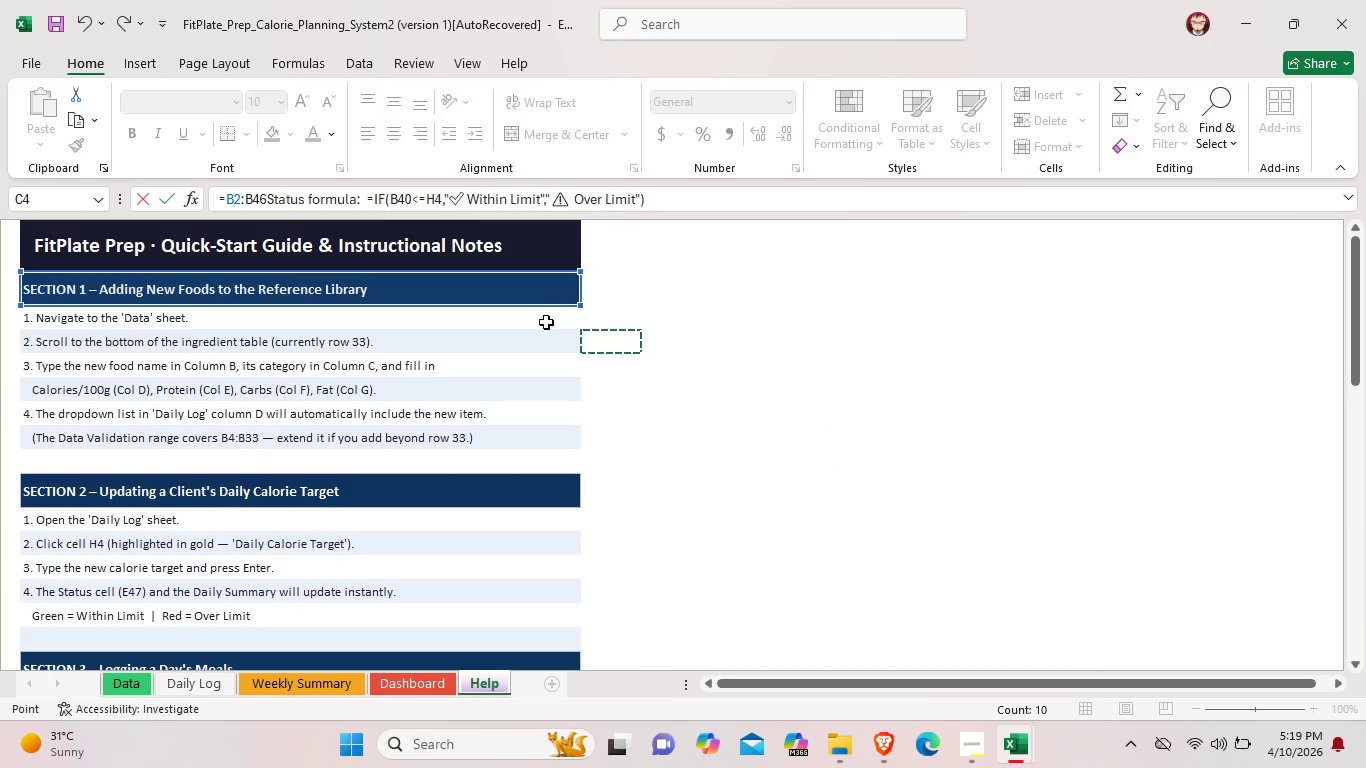 
left_click([546, 322])
 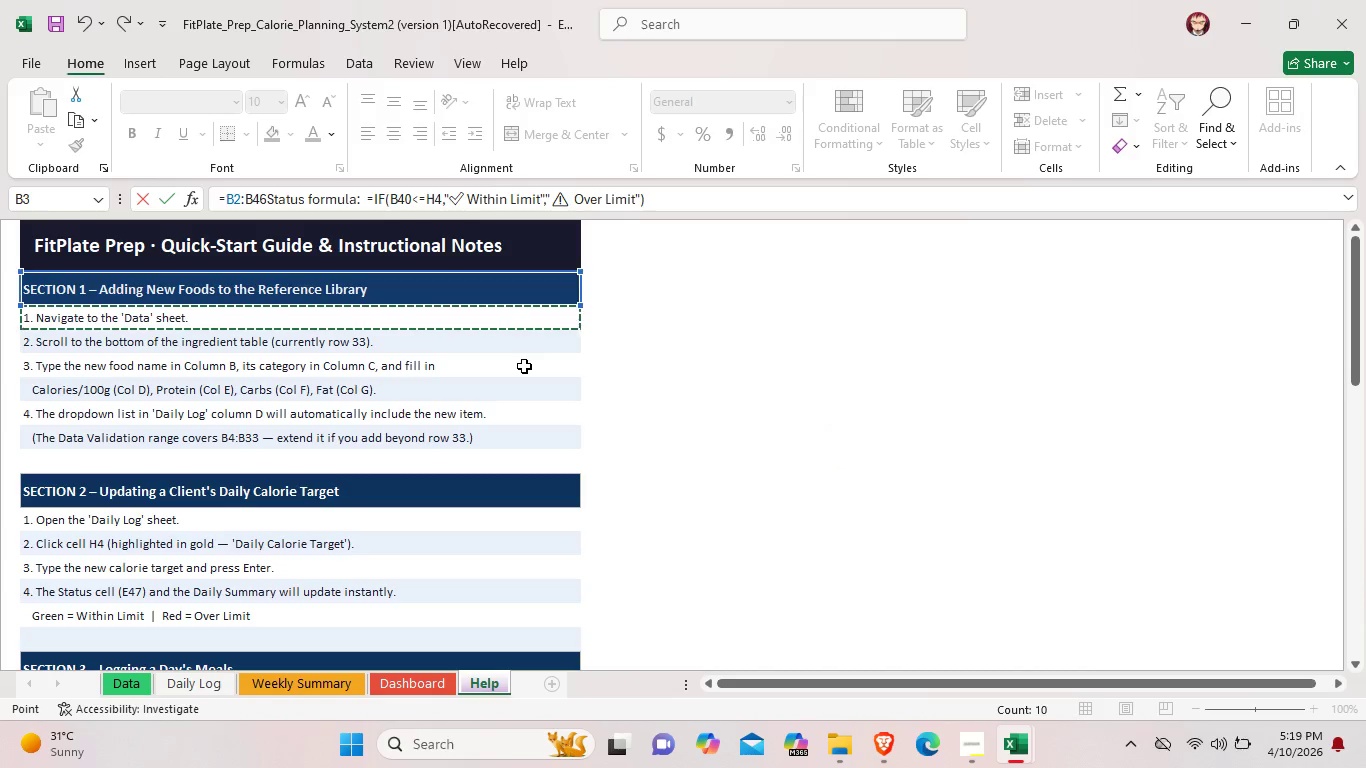 
scroll: coordinate [514, 600], scroll_direction: down, amount: 8.0
 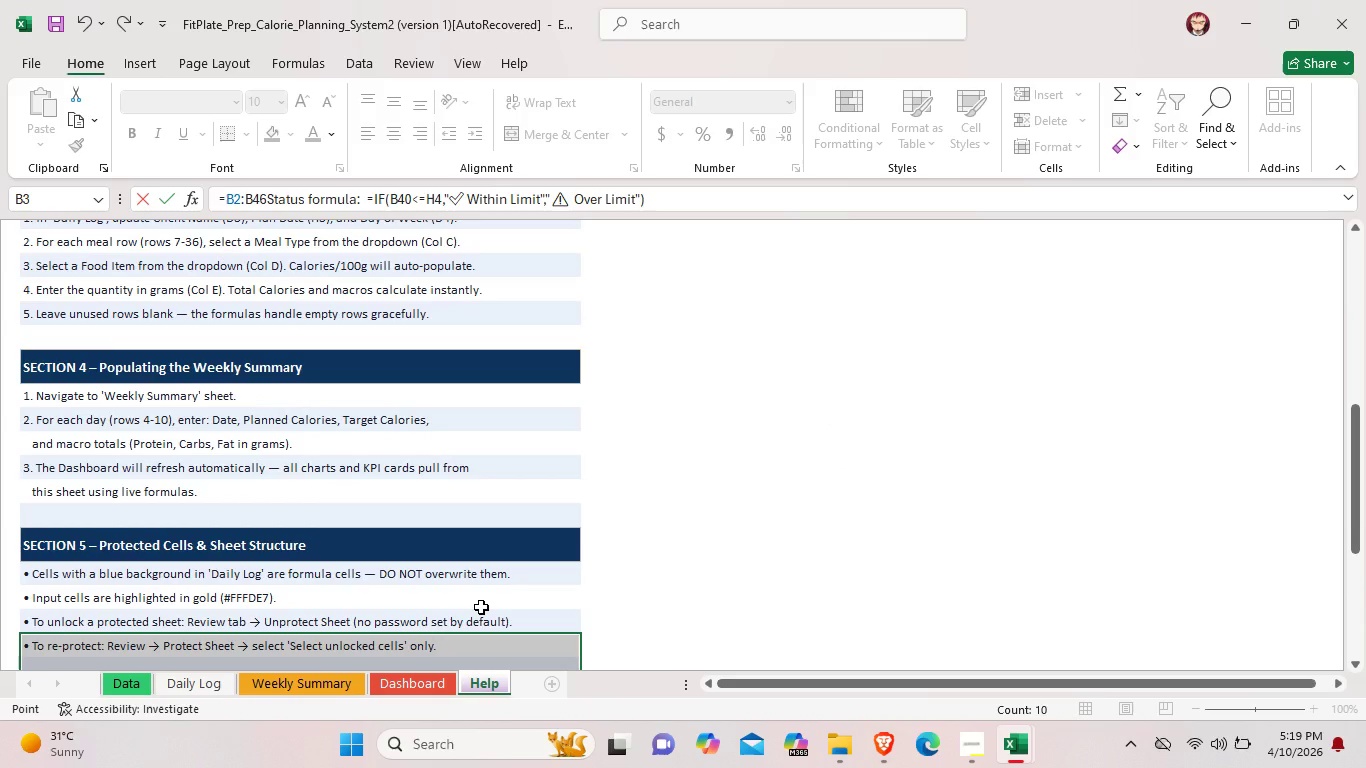 
wait(5.45)
 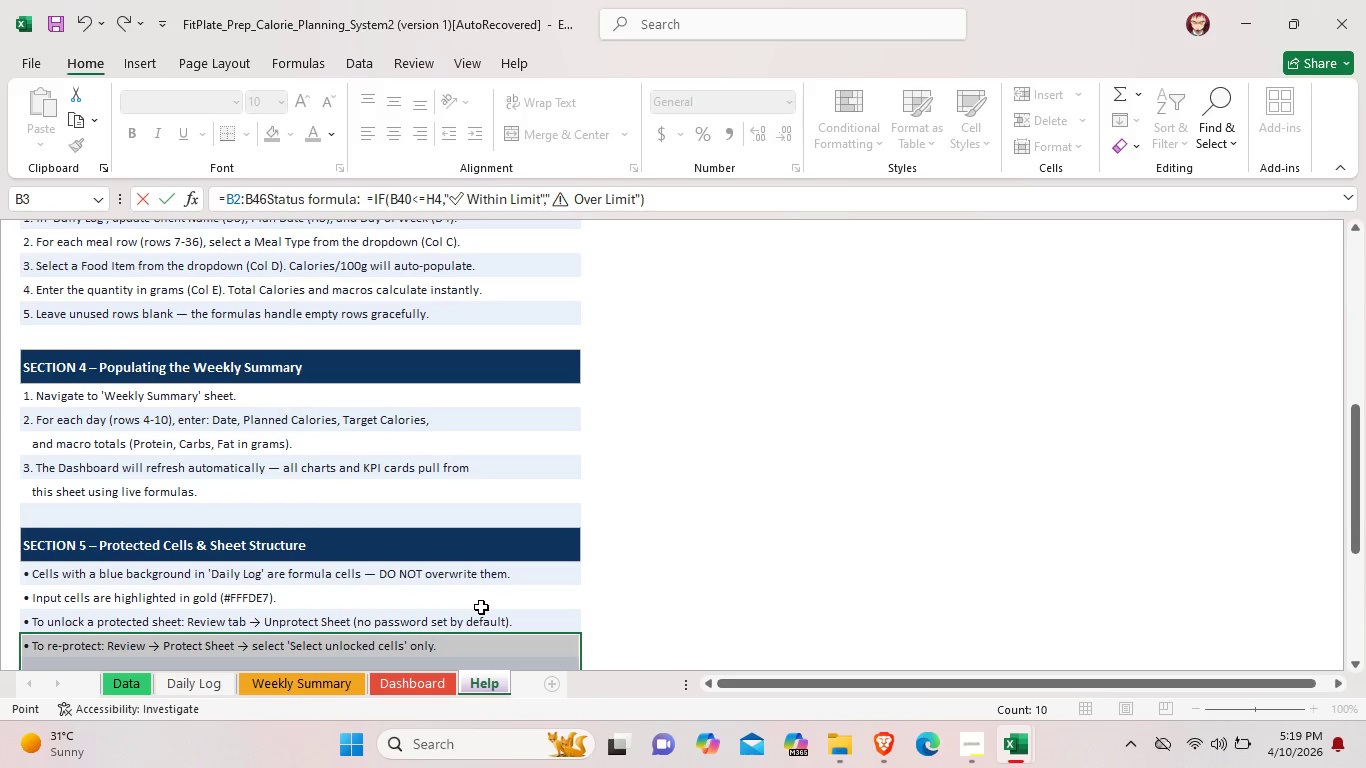 
left_click([318, 679])
 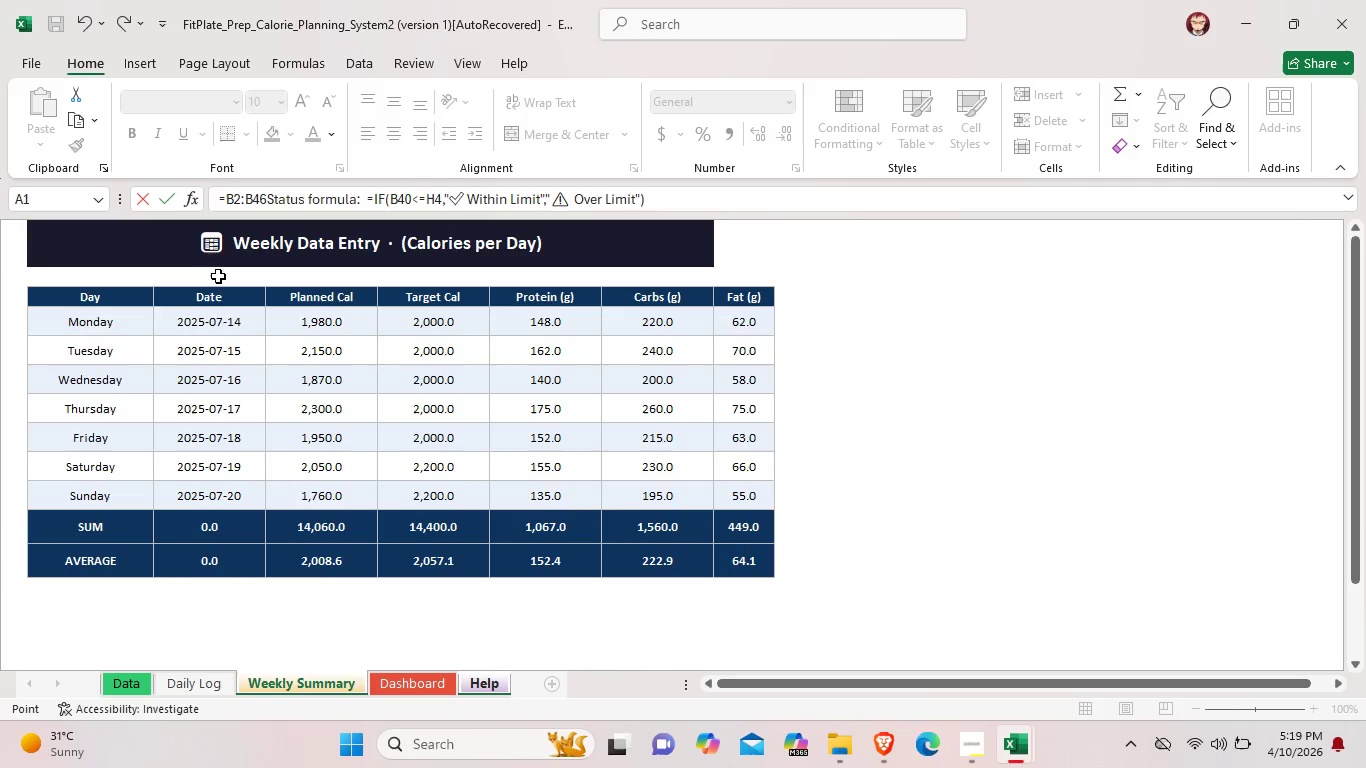 
left_click([211, 245])
 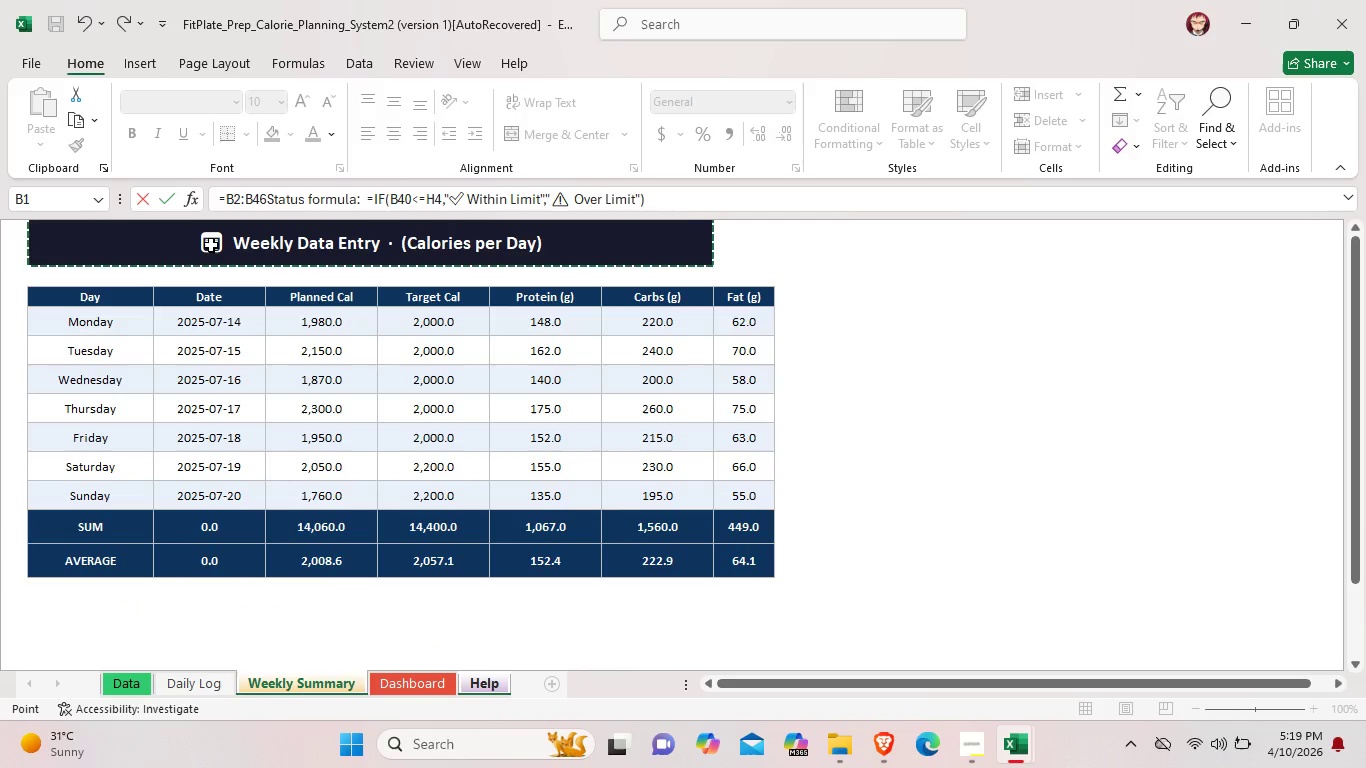 
double_click([211, 245])
 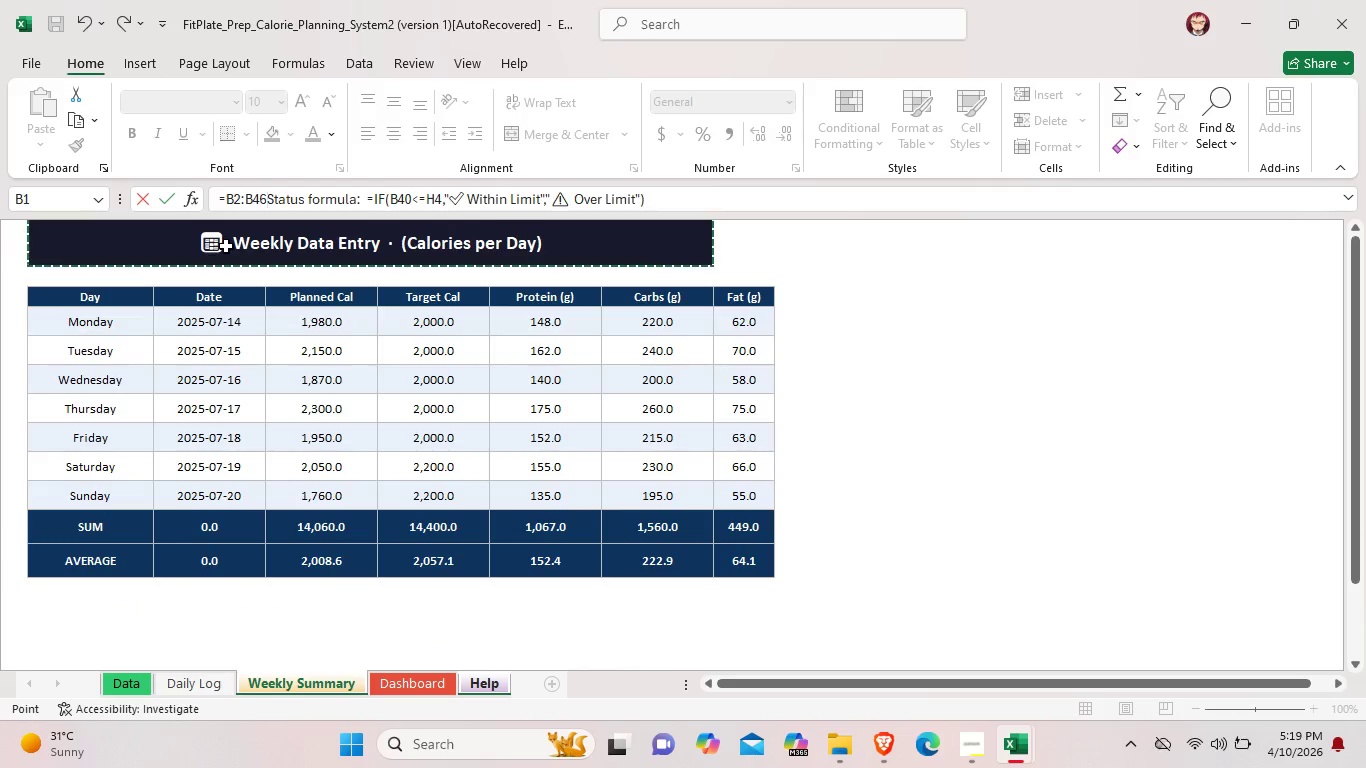 
left_click([226, 246])
 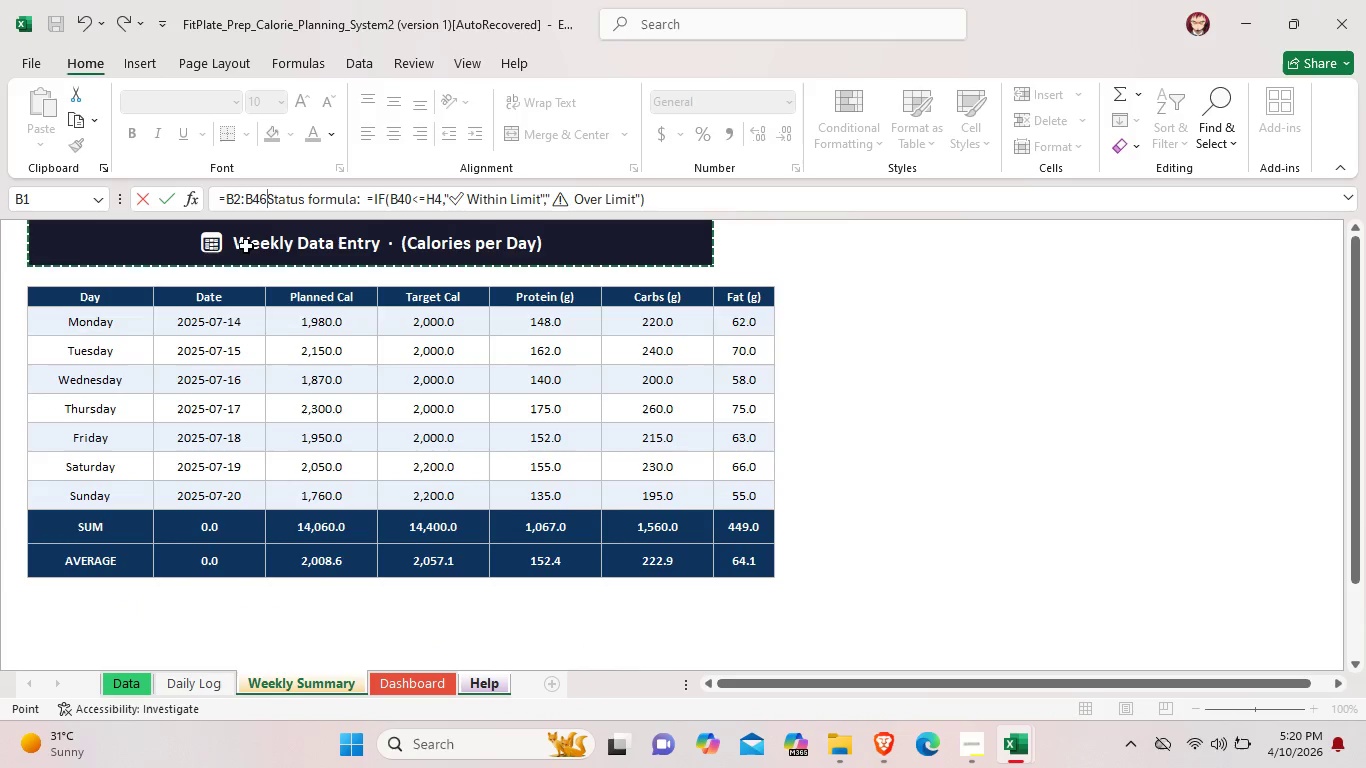 
double_click([246, 246])
 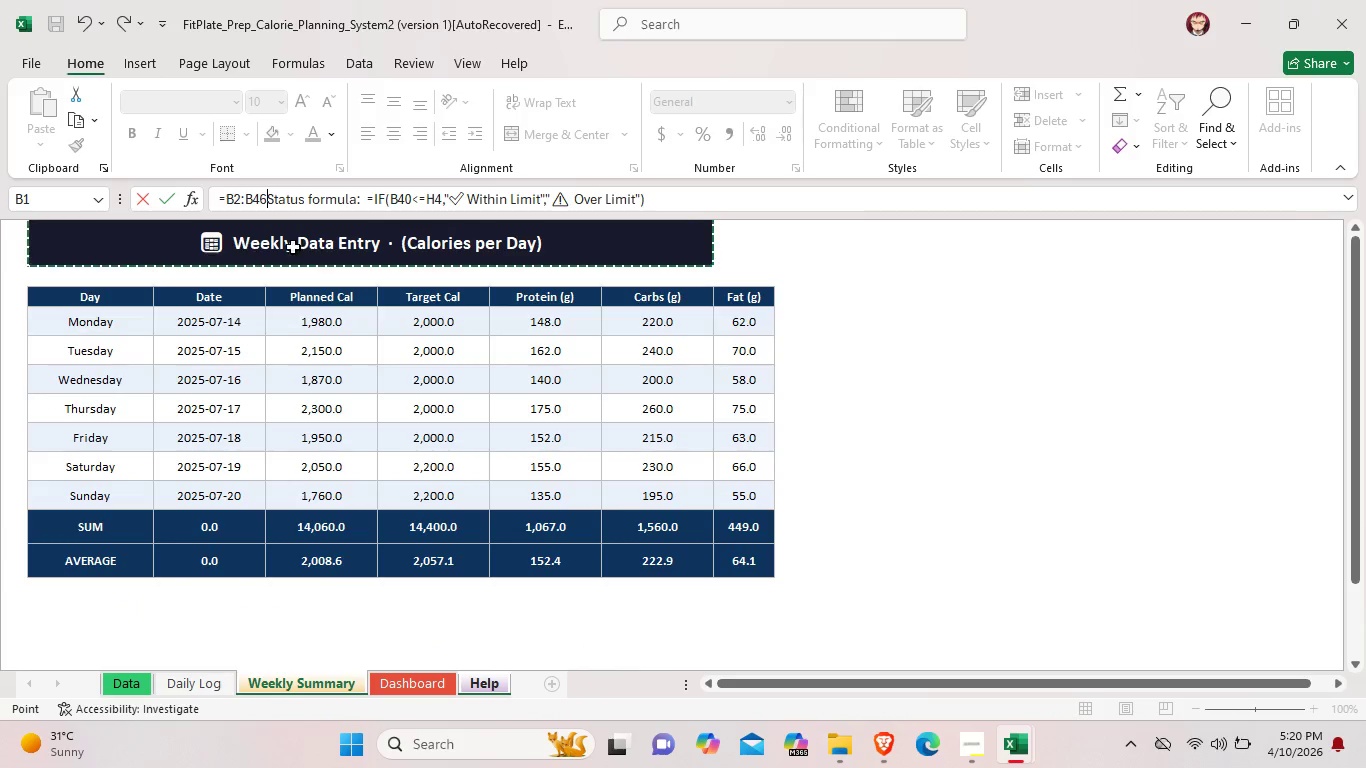 
triple_click([246, 246])
 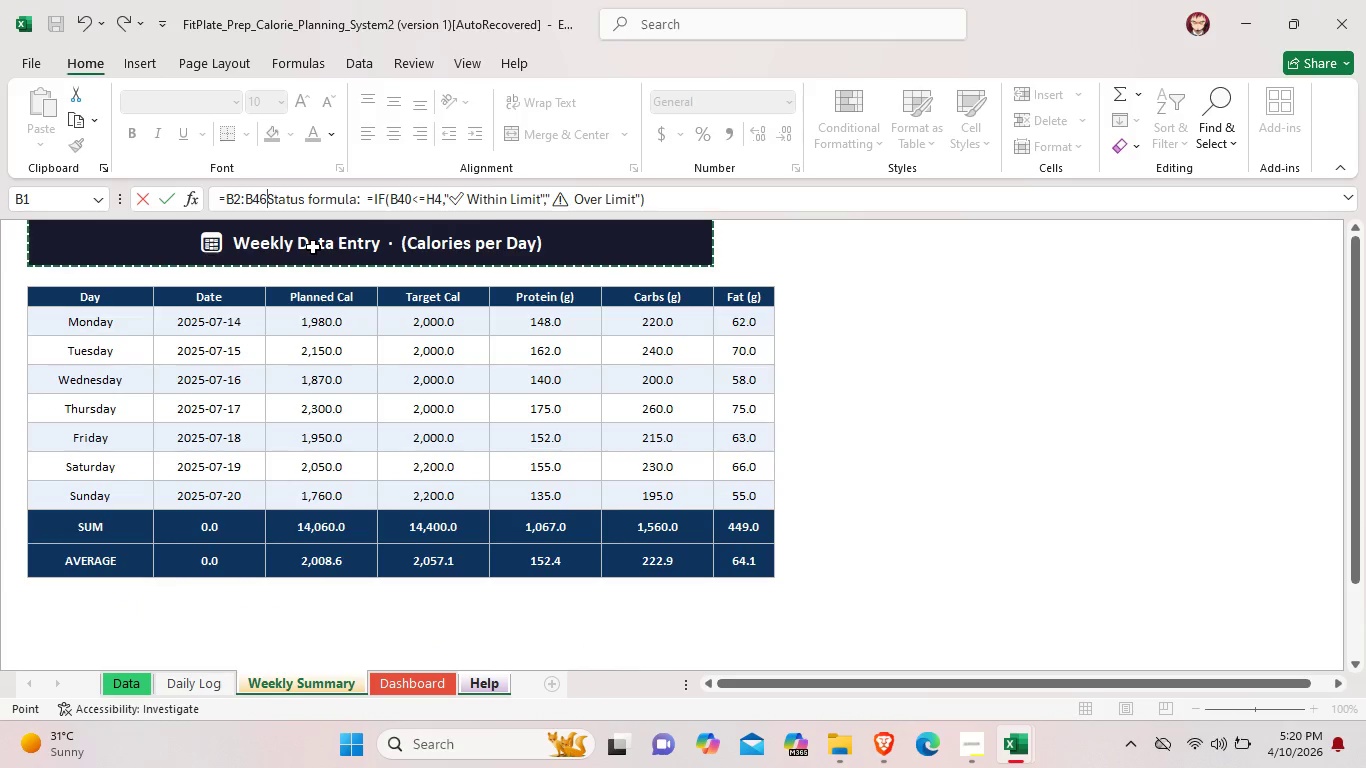 
triple_click([313, 247])
 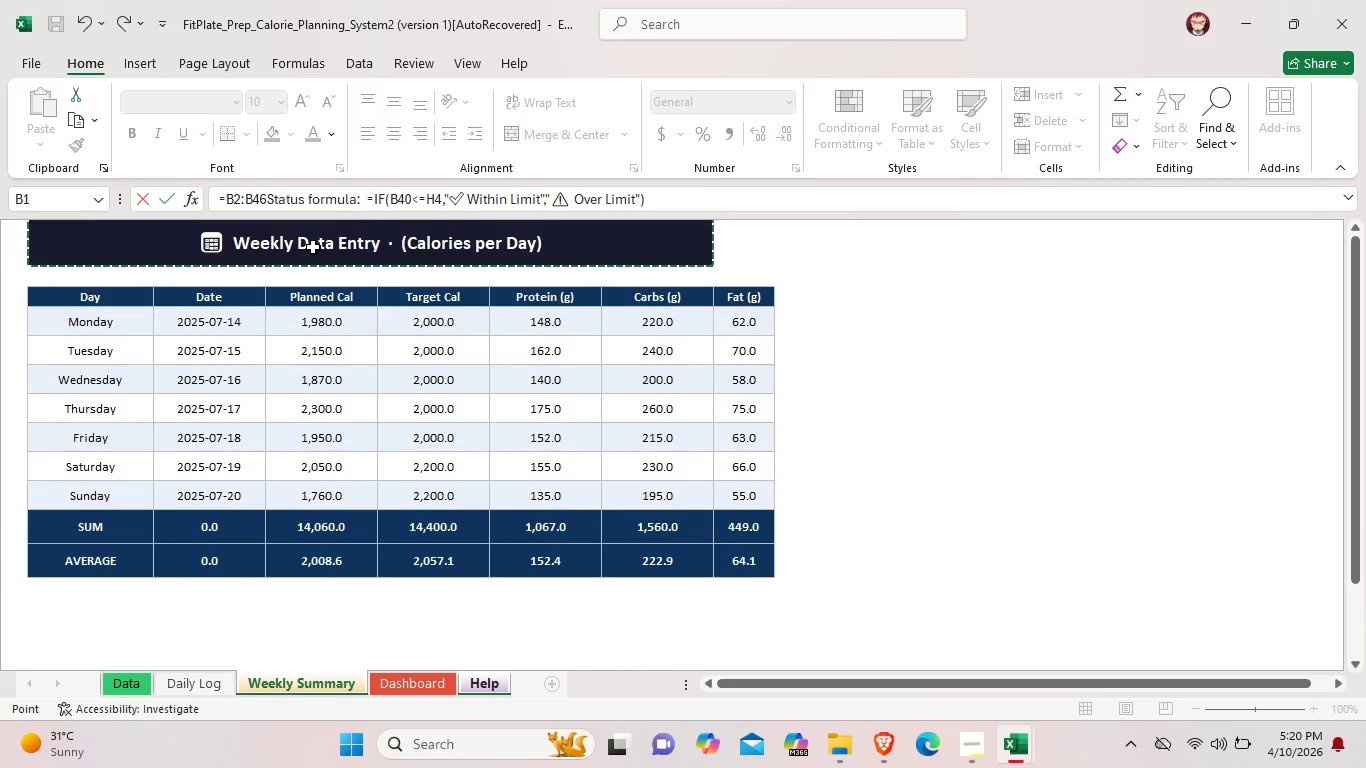 
triple_click([313, 247])
 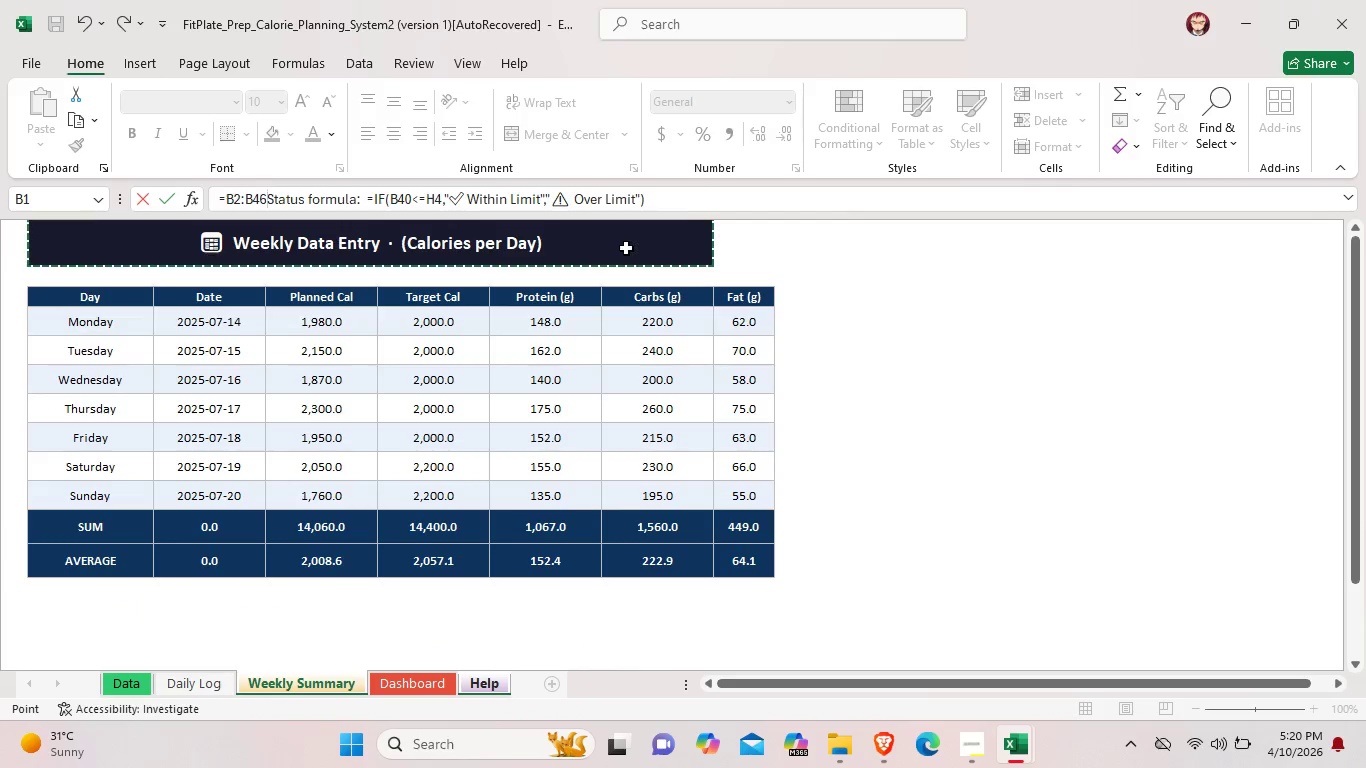 
double_click([626, 248])
 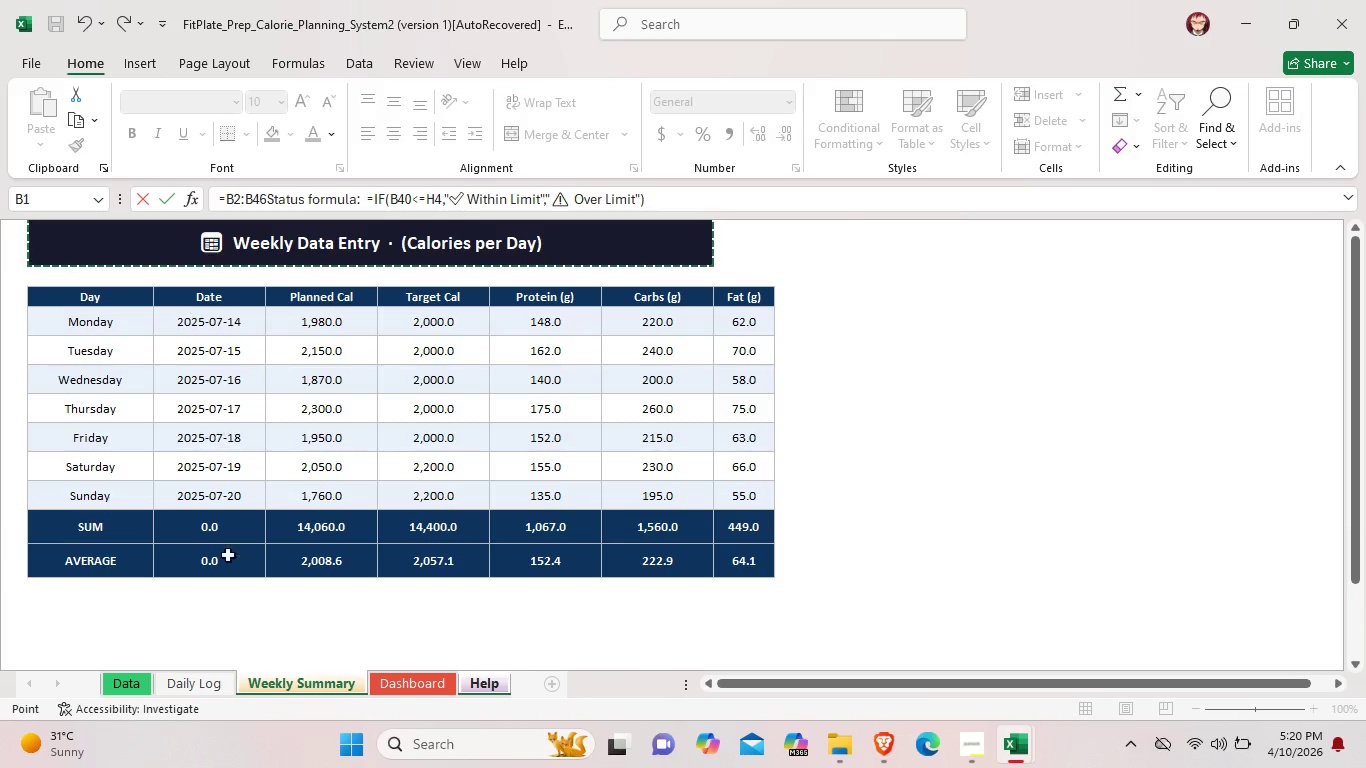 
wait(5.33)
 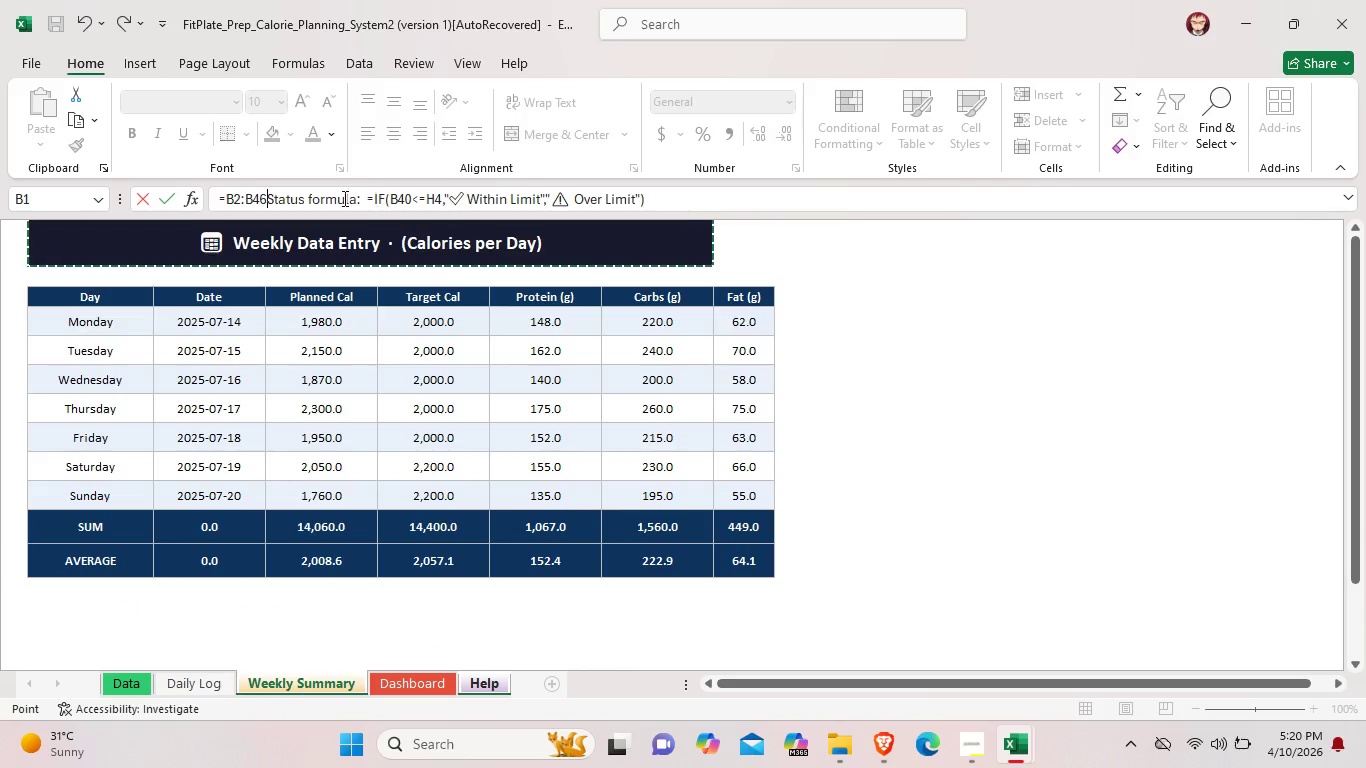 
right_click([275, 240])
 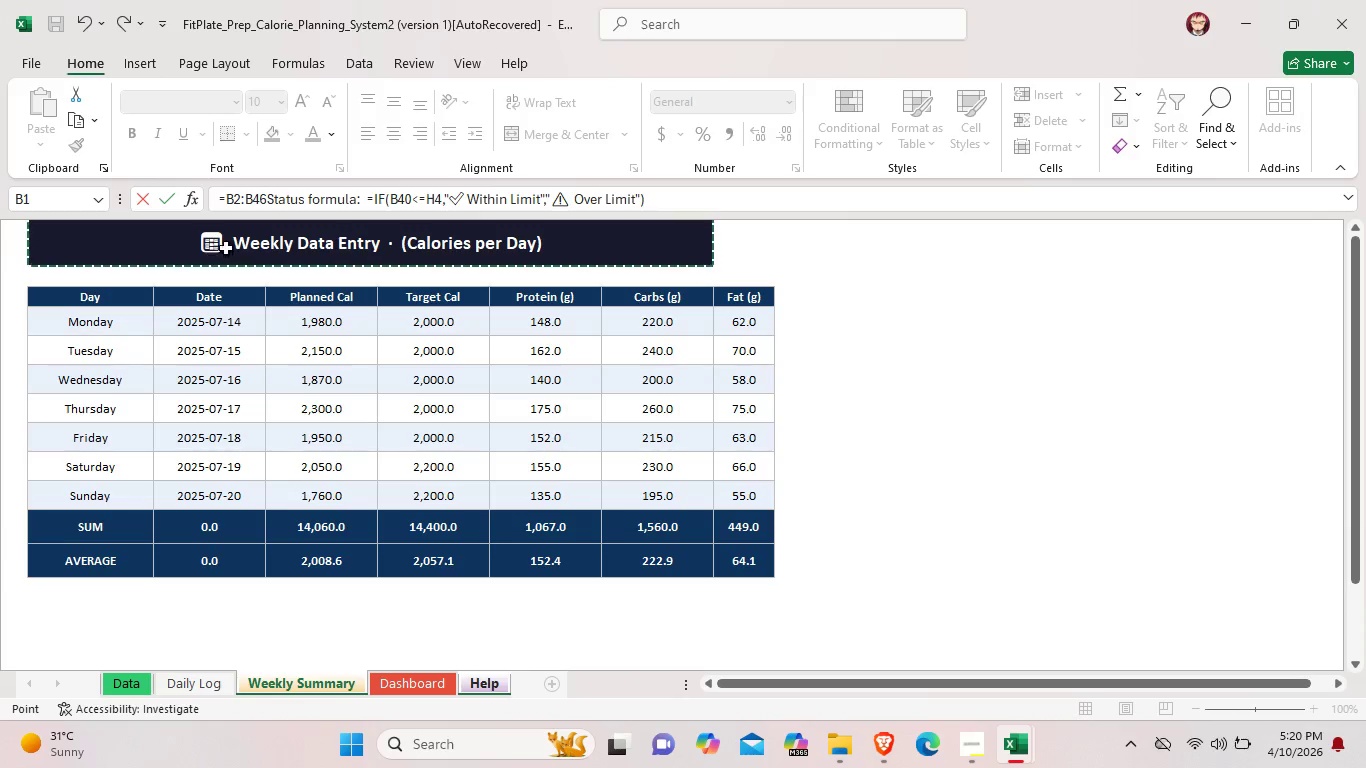 
left_click([221, 246])
 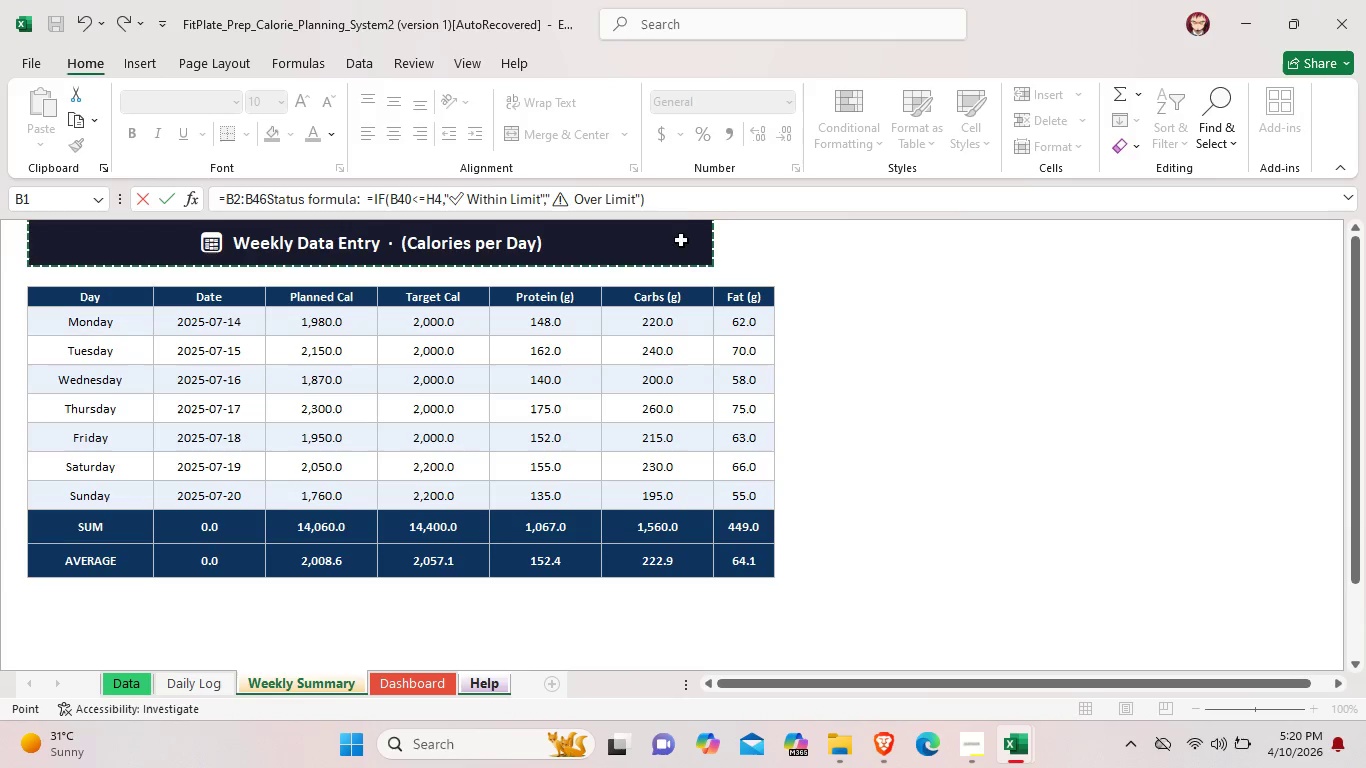 
left_click([681, 240])
 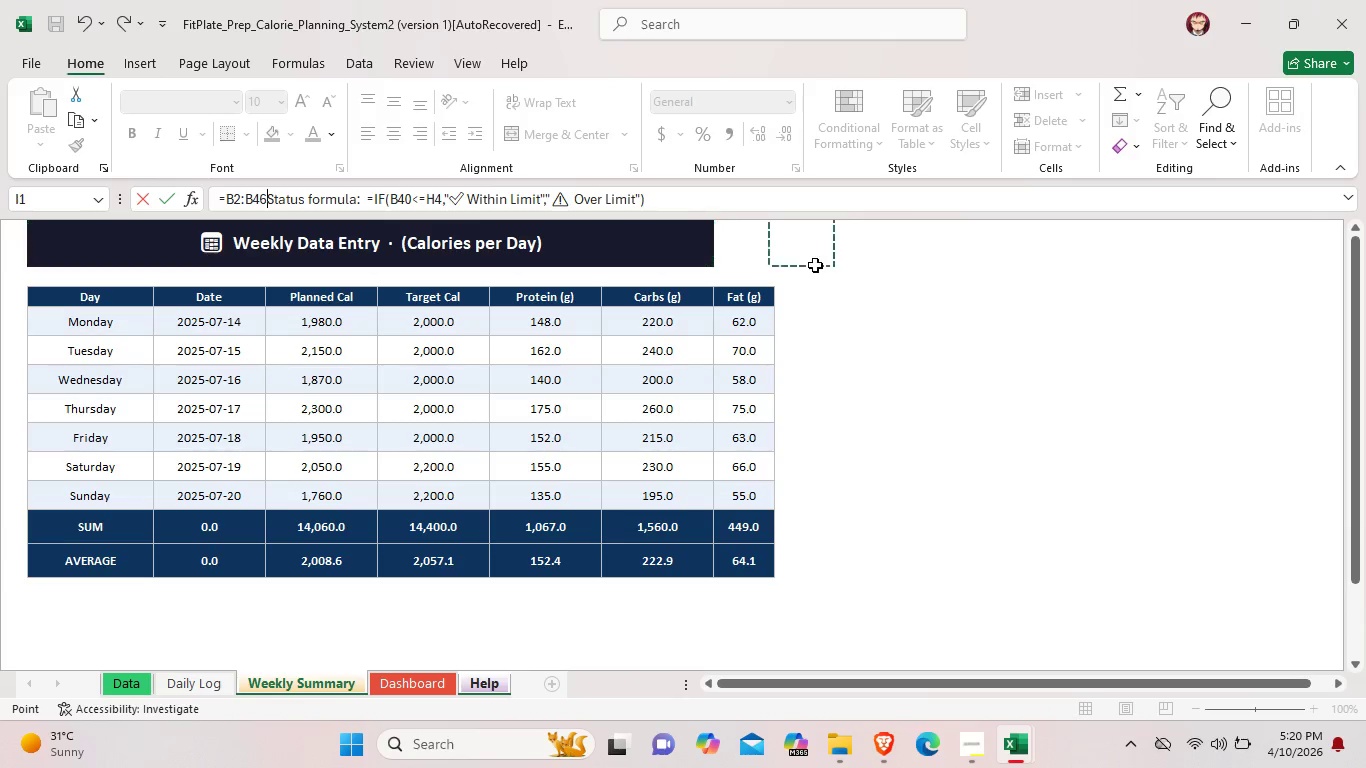 
triple_click([815, 265])
 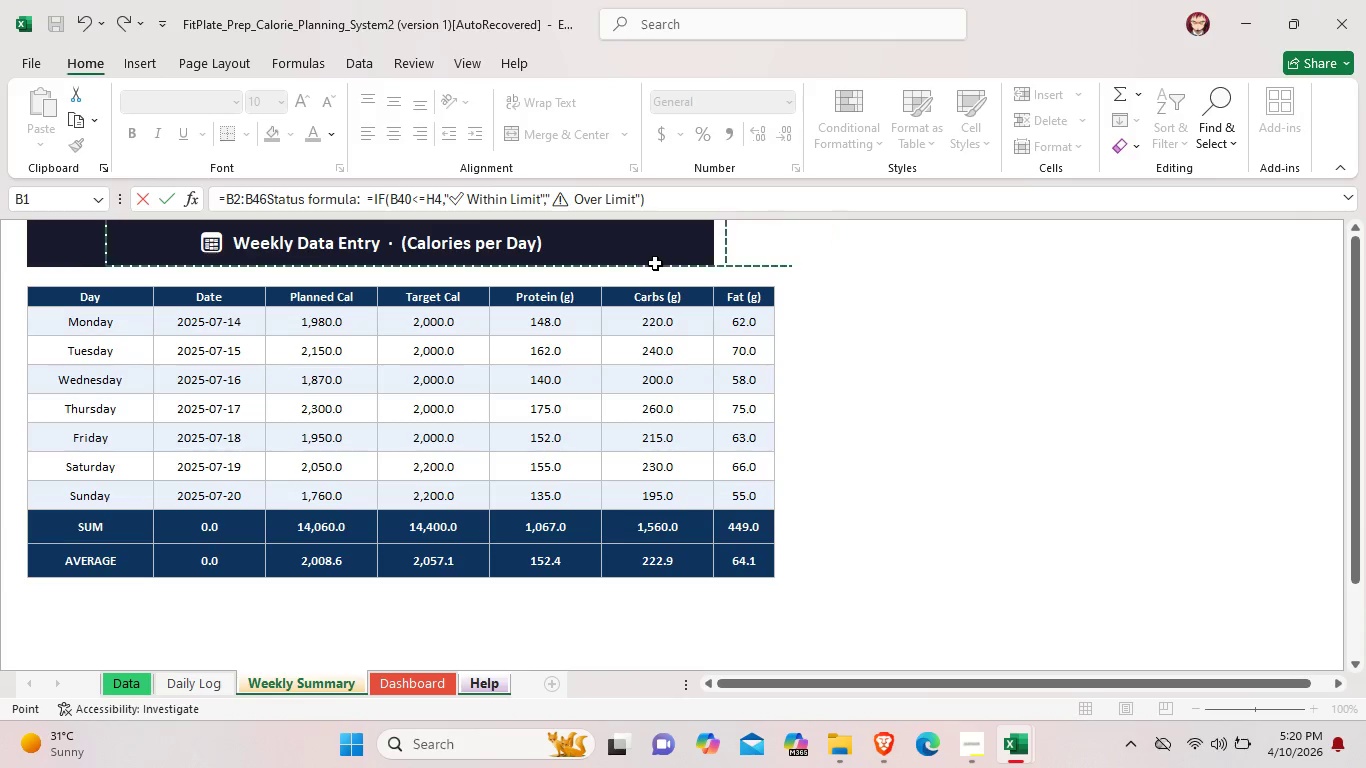 
left_click([655, 263])
 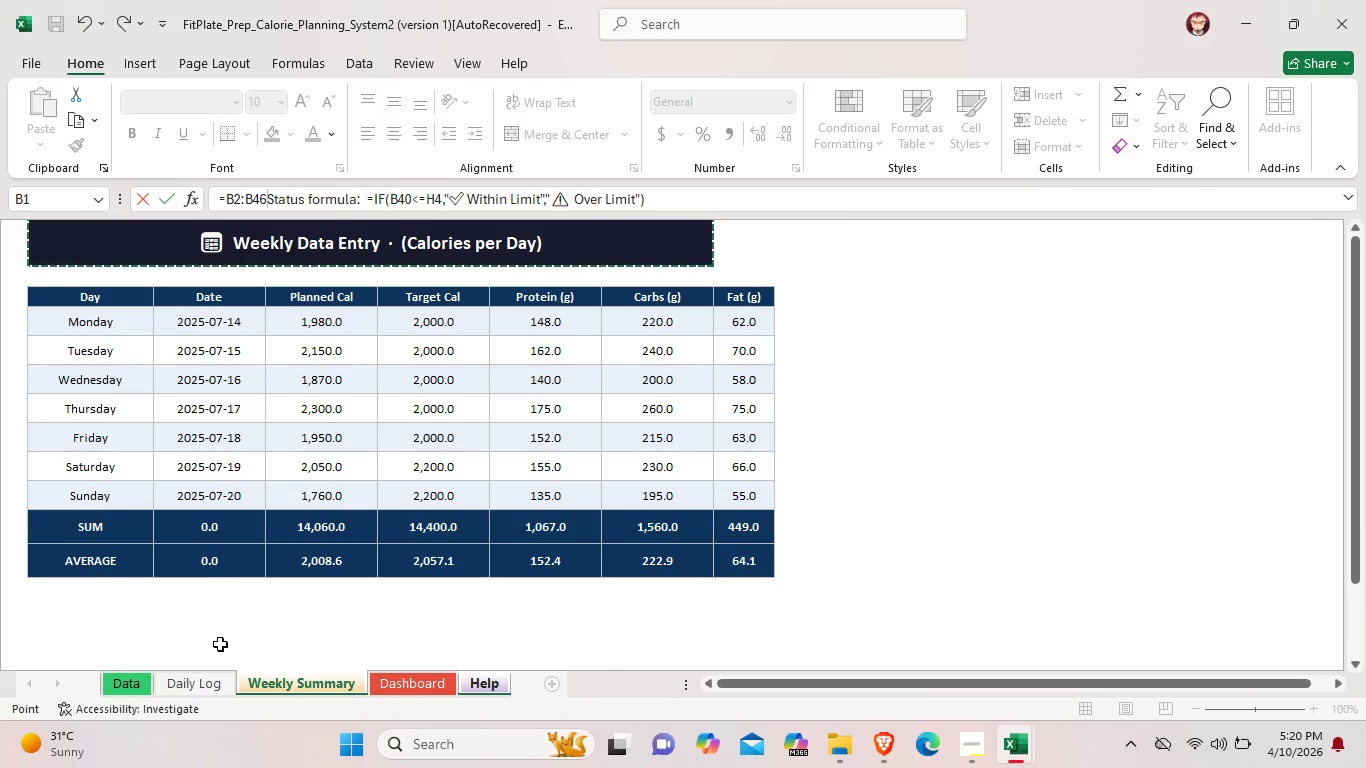 
left_click([190, 679])
 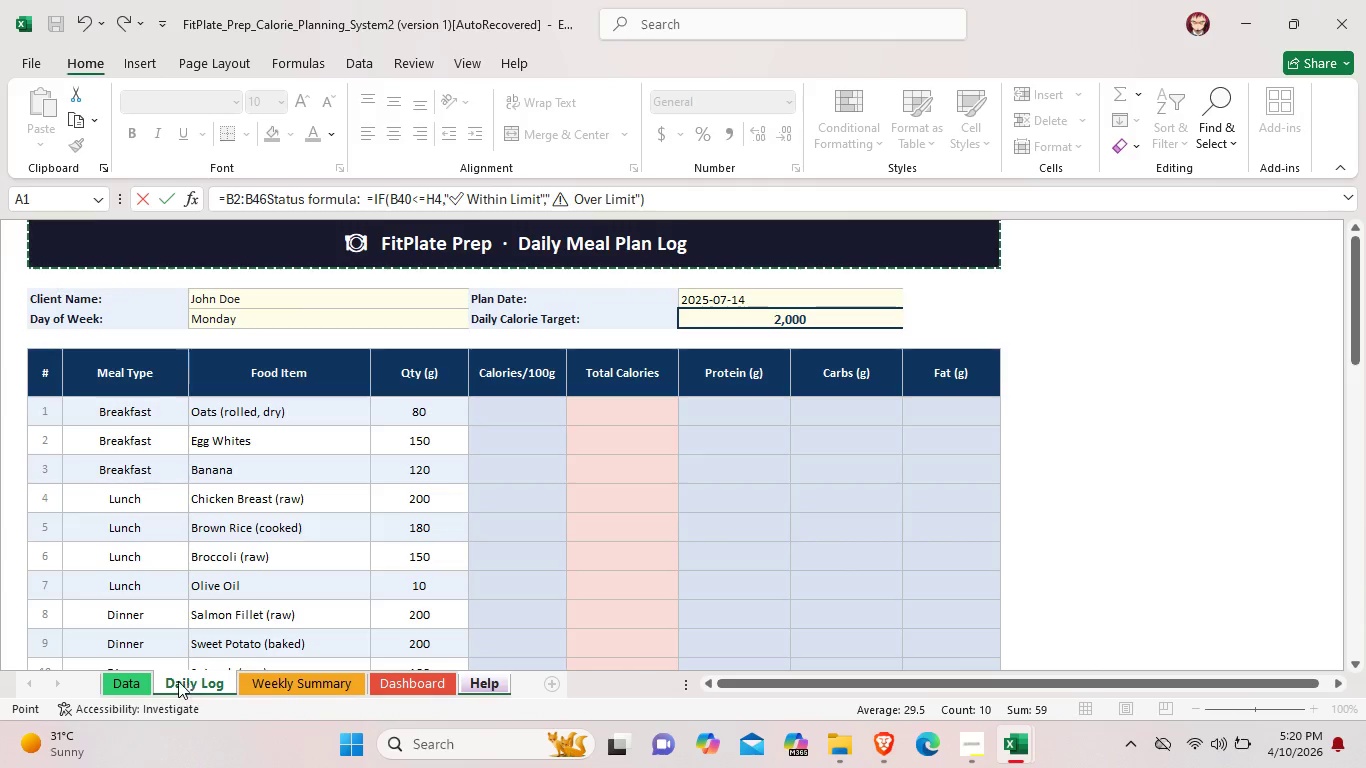 
left_click([147, 683])
 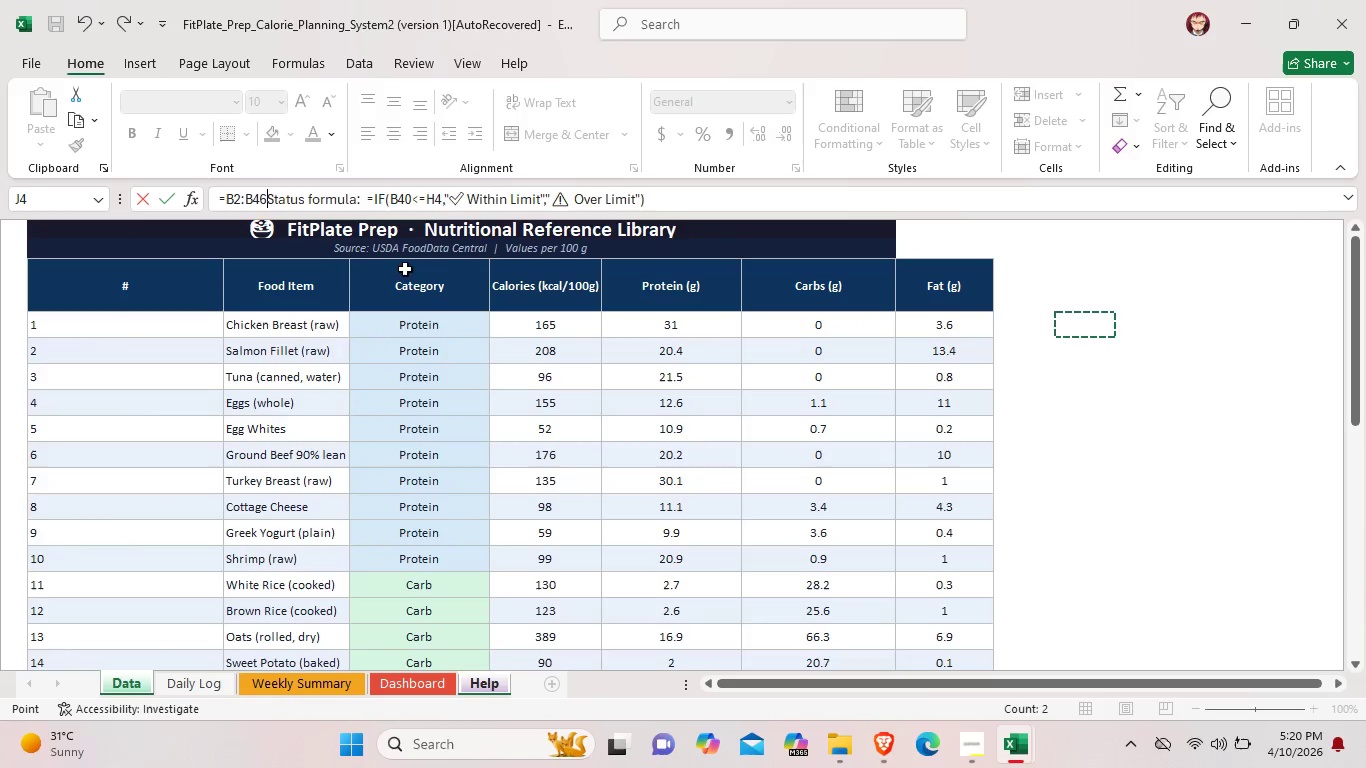 
left_click([264, 235])
 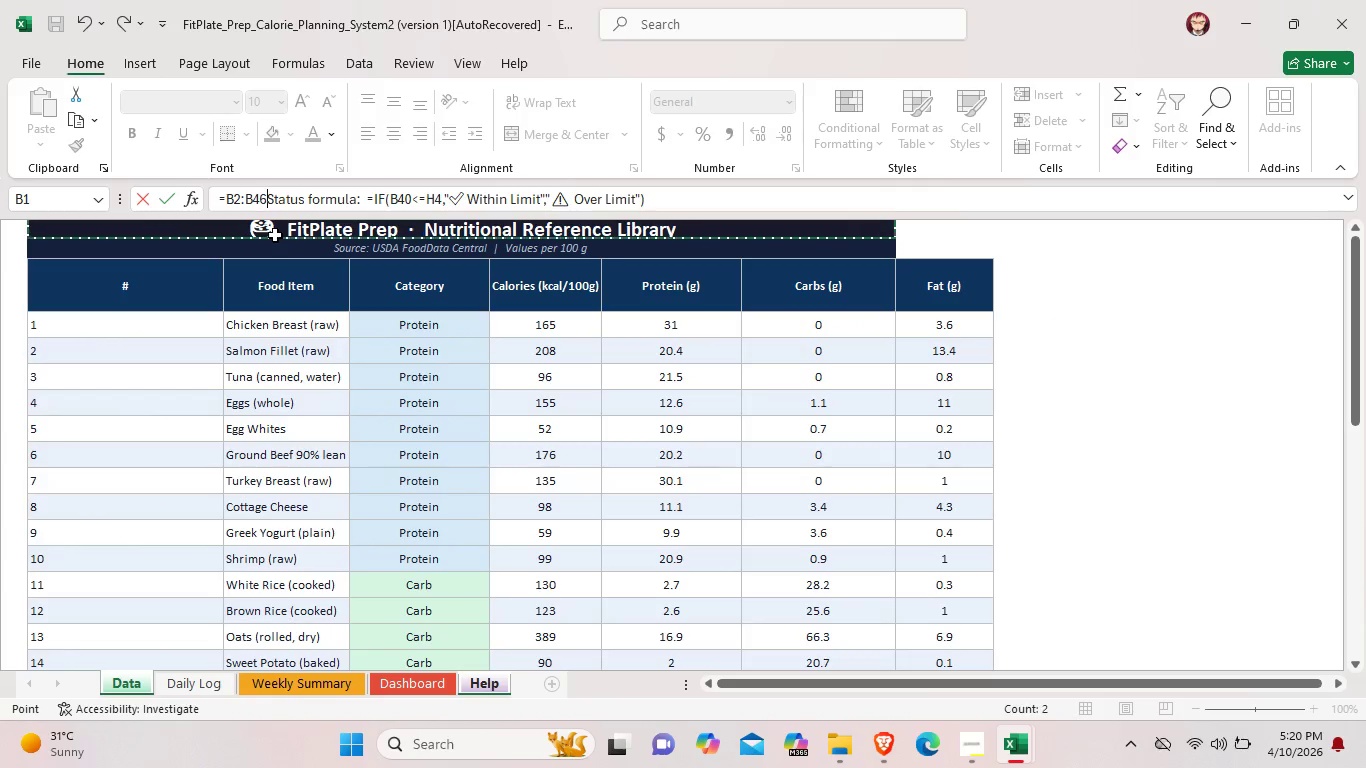 
double_click([275, 235])
 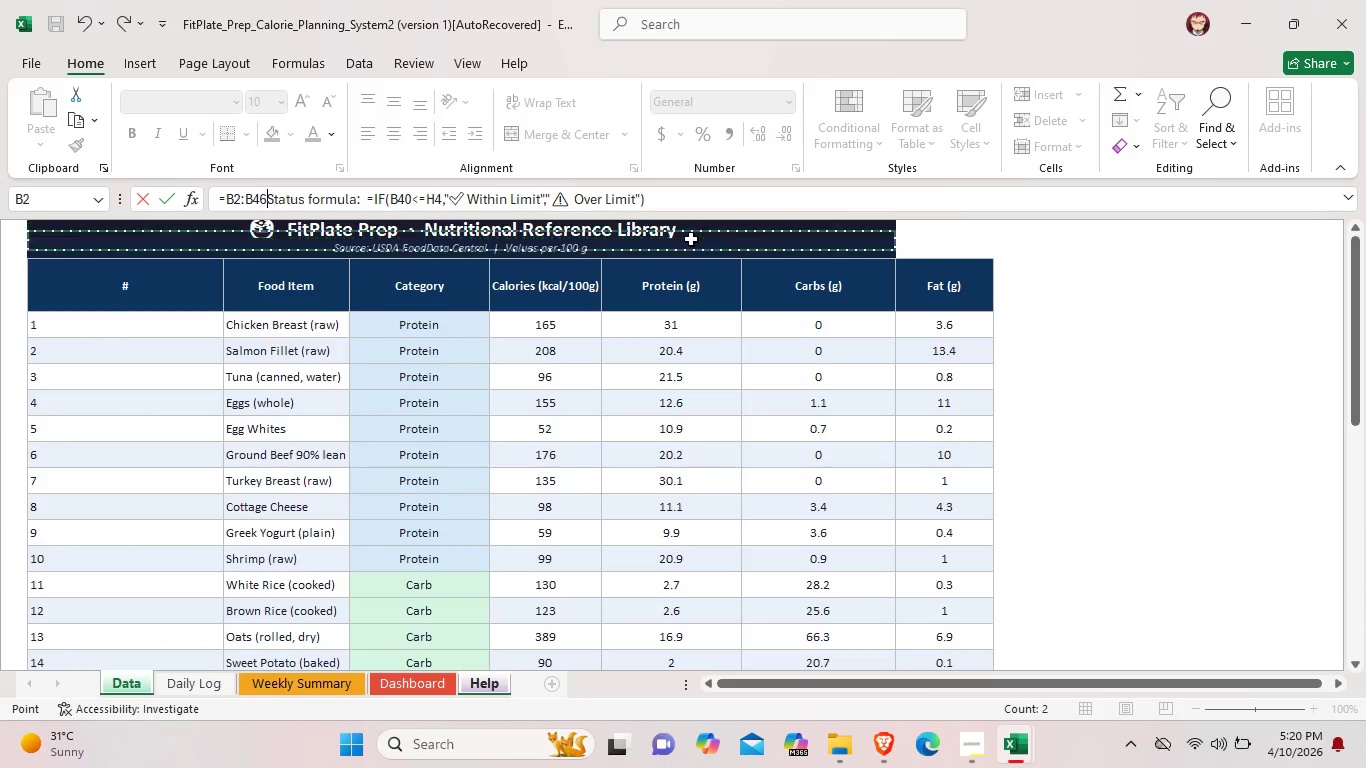 
double_click([690, 238])
 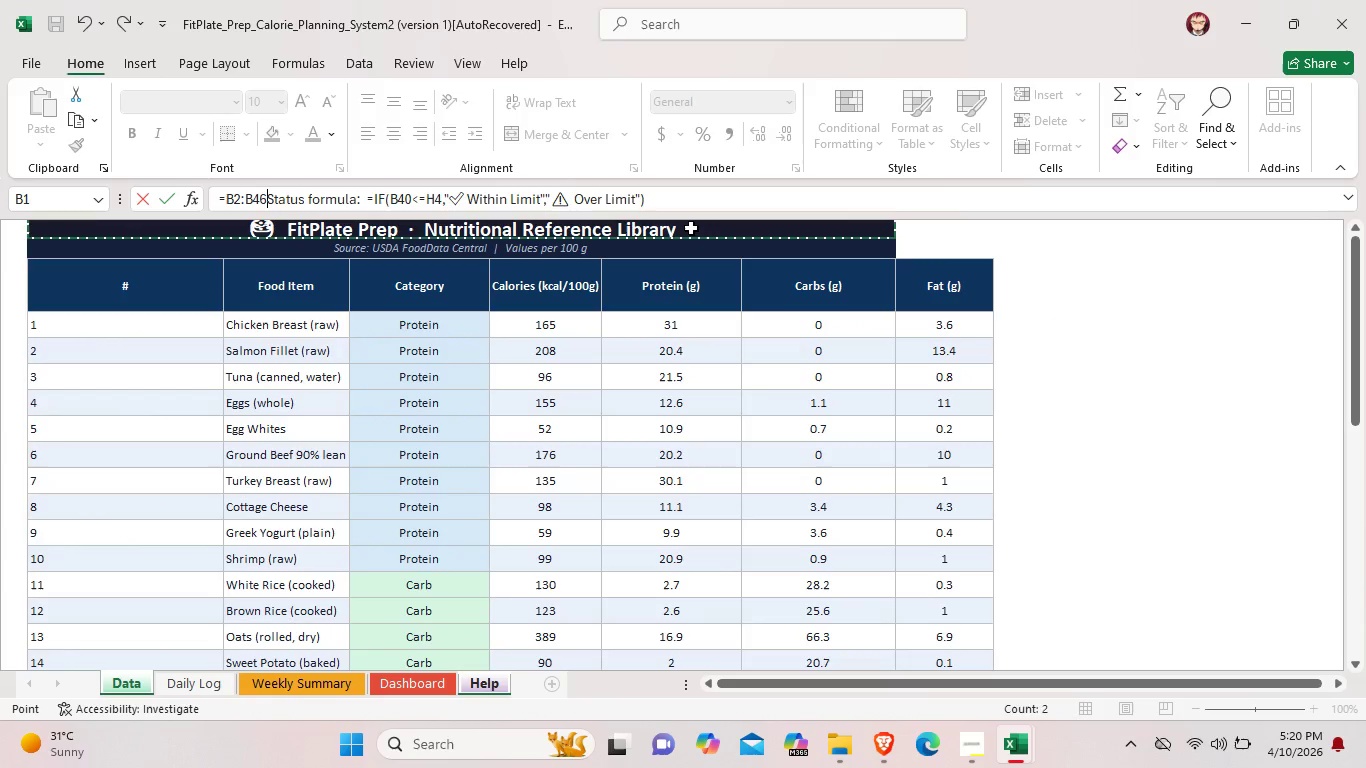 
triple_click([691, 228])
 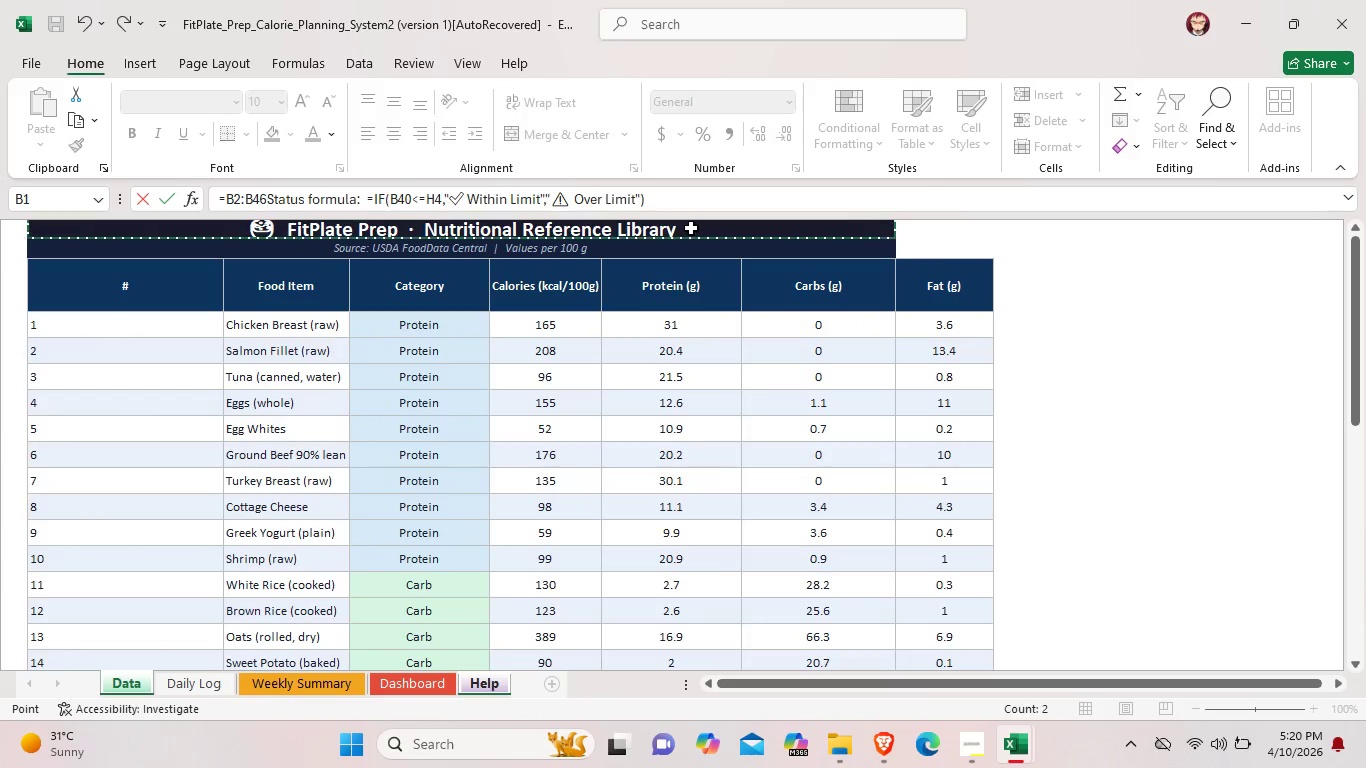 
right_click([691, 228])
 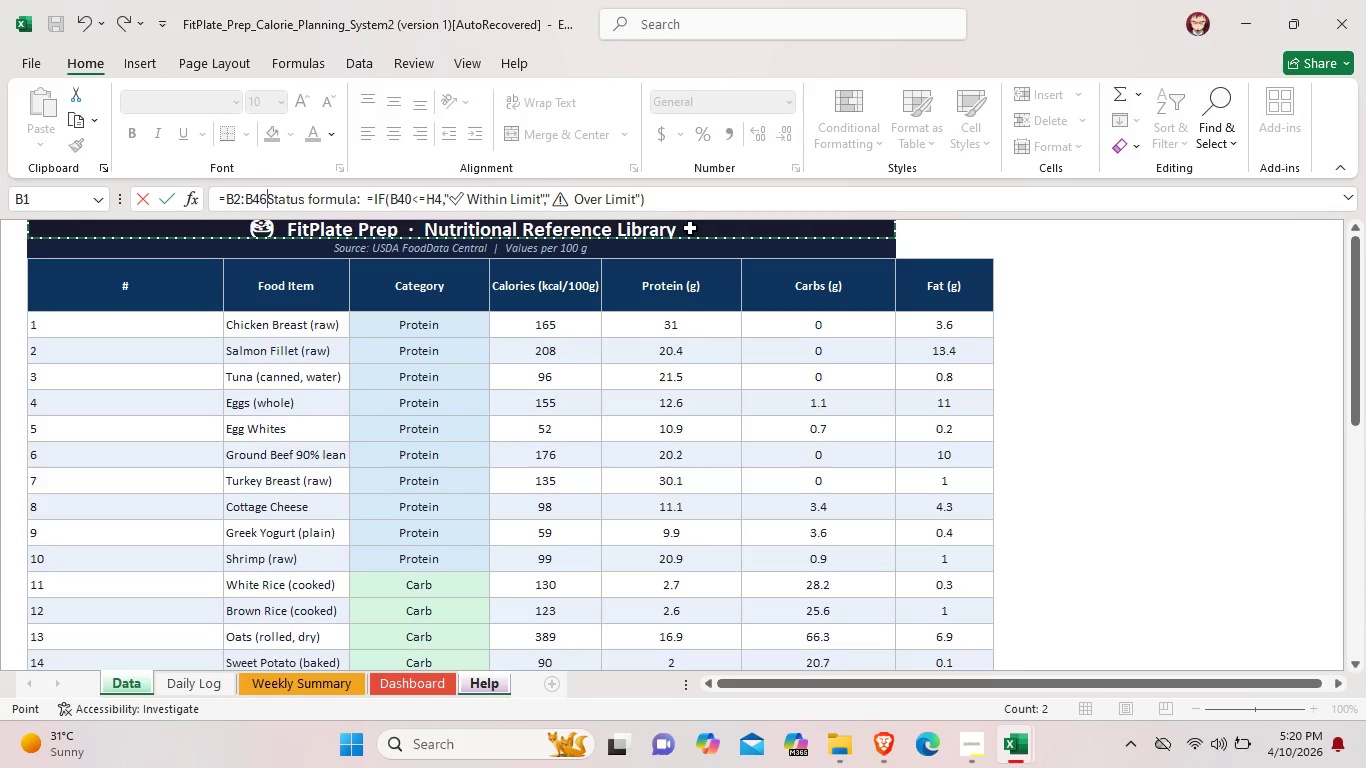 
left_click([652, 410])
 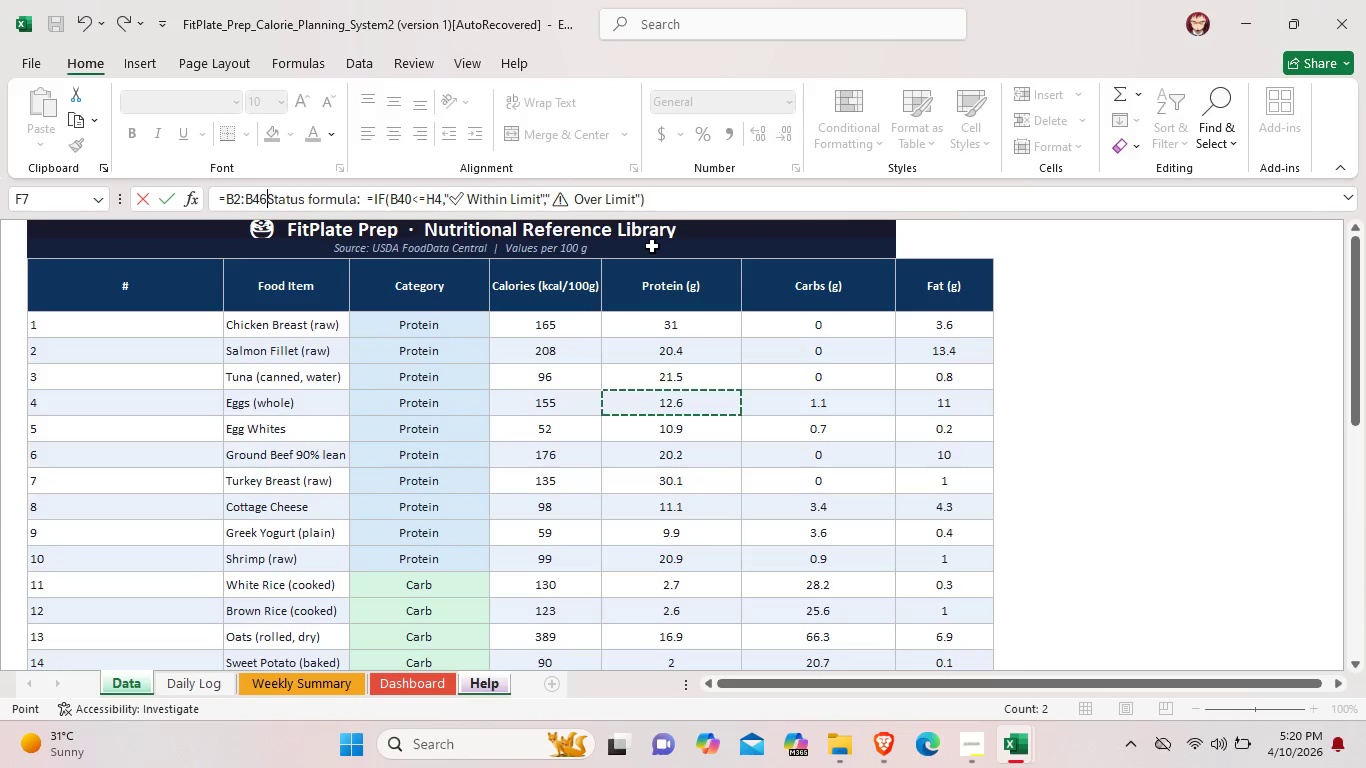 
left_click([652, 246])
 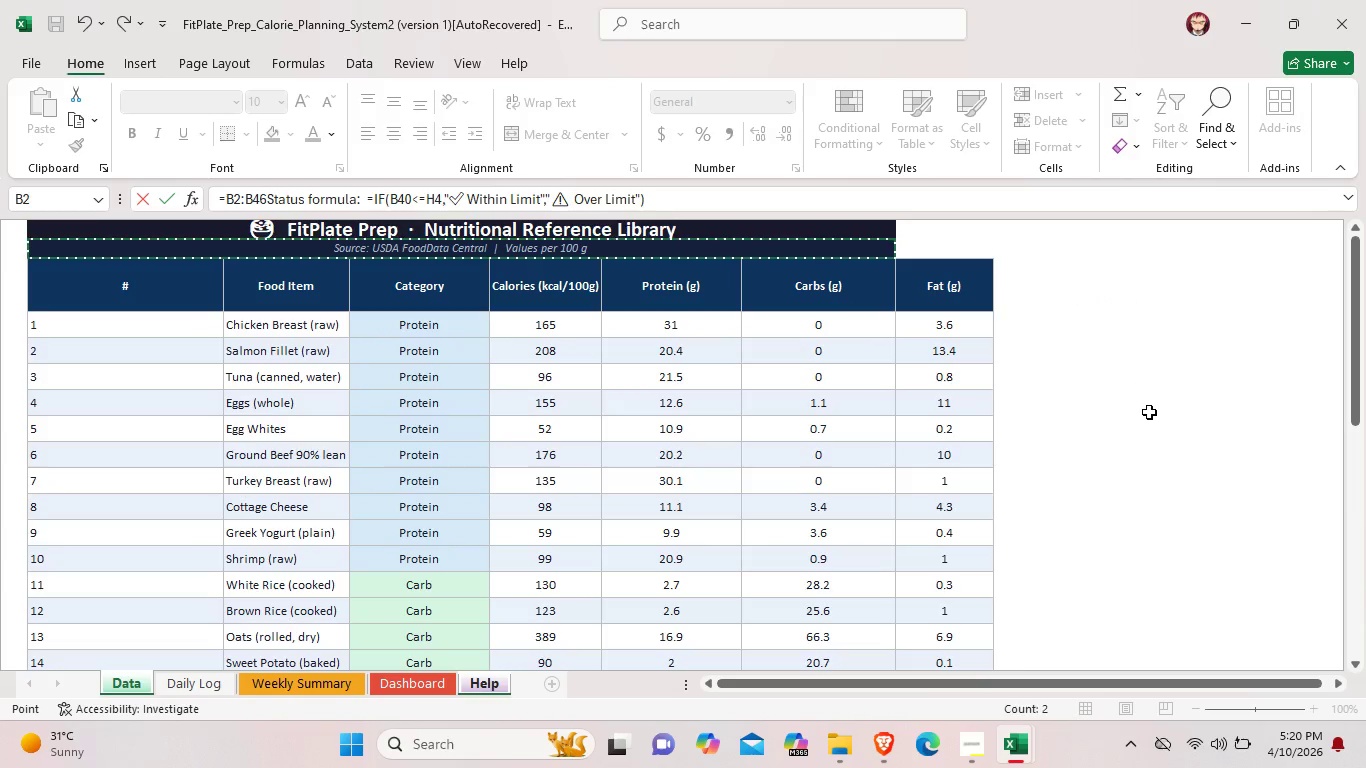 
left_click([1149, 412])
 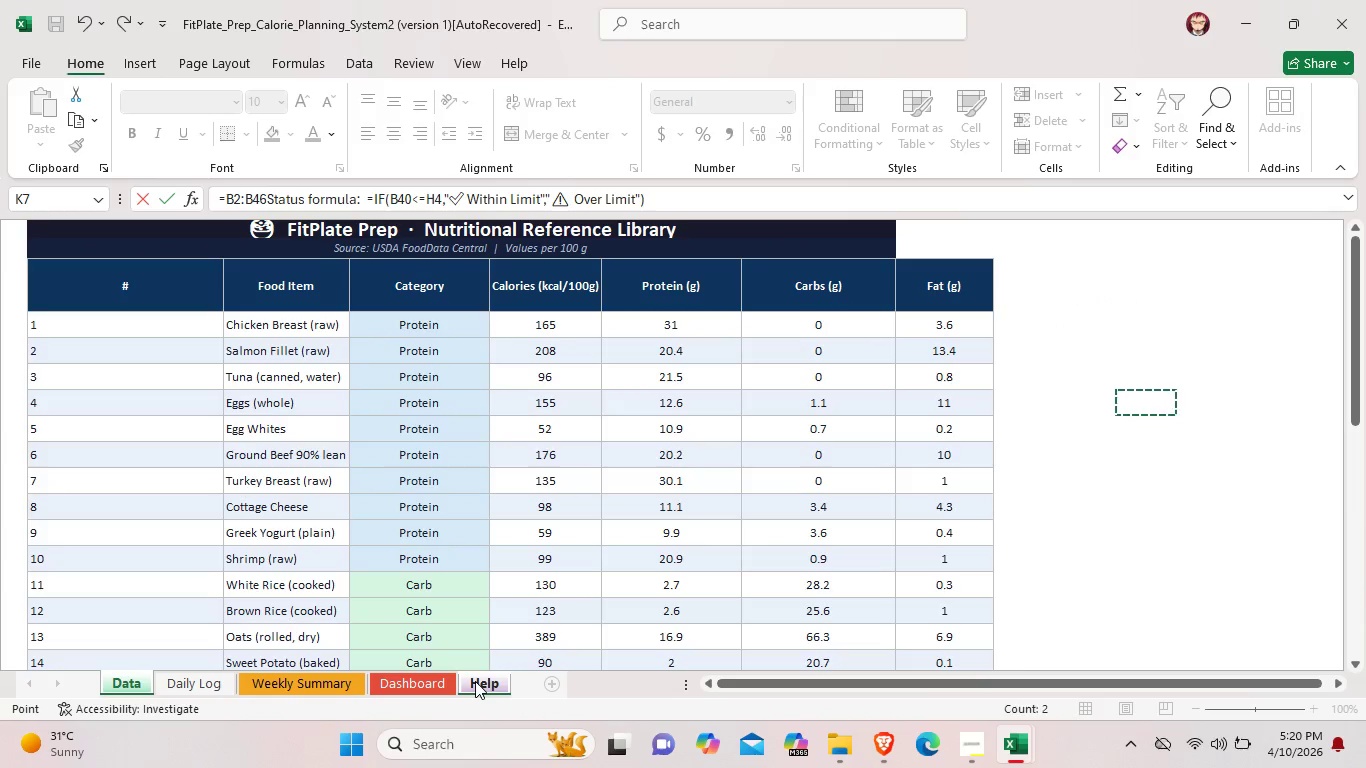 
left_click([475, 681])
 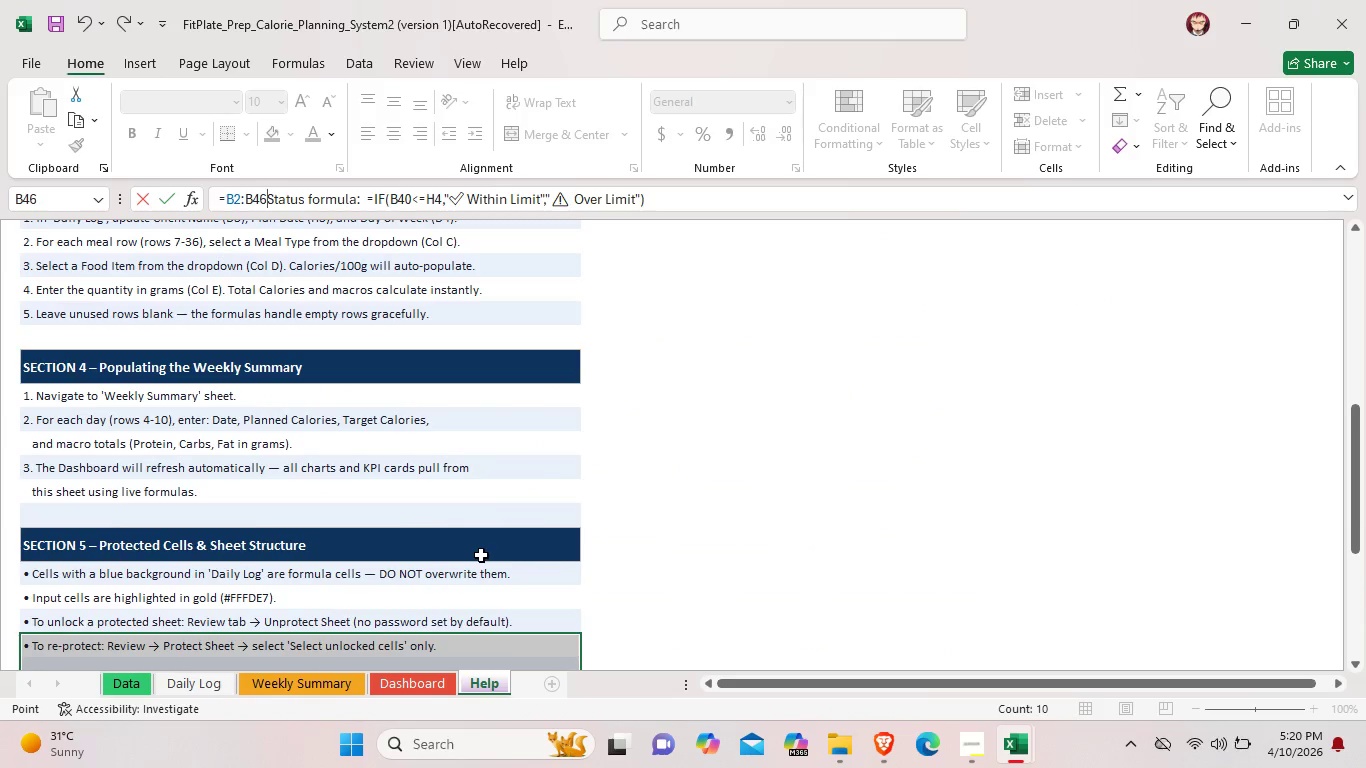 
left_click([481, 555])
 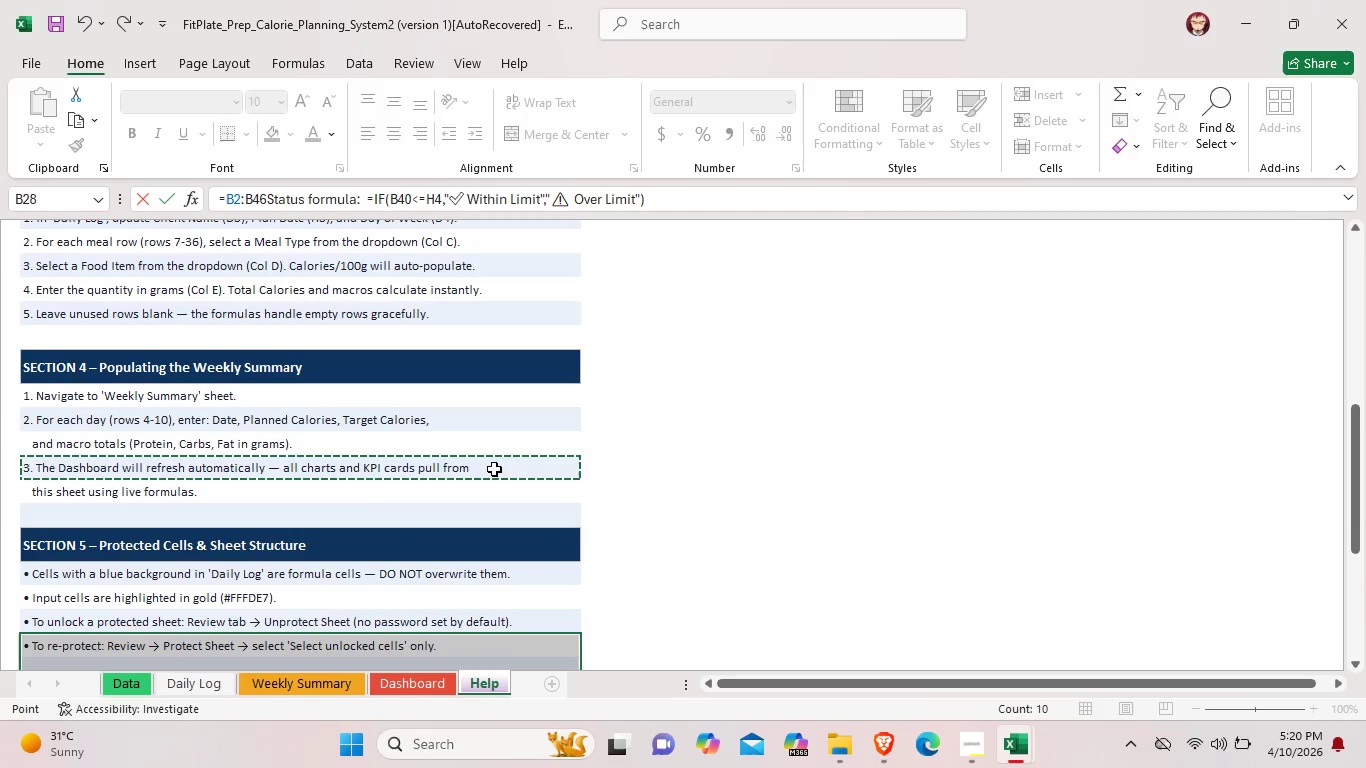 
double_click([494, 469])
 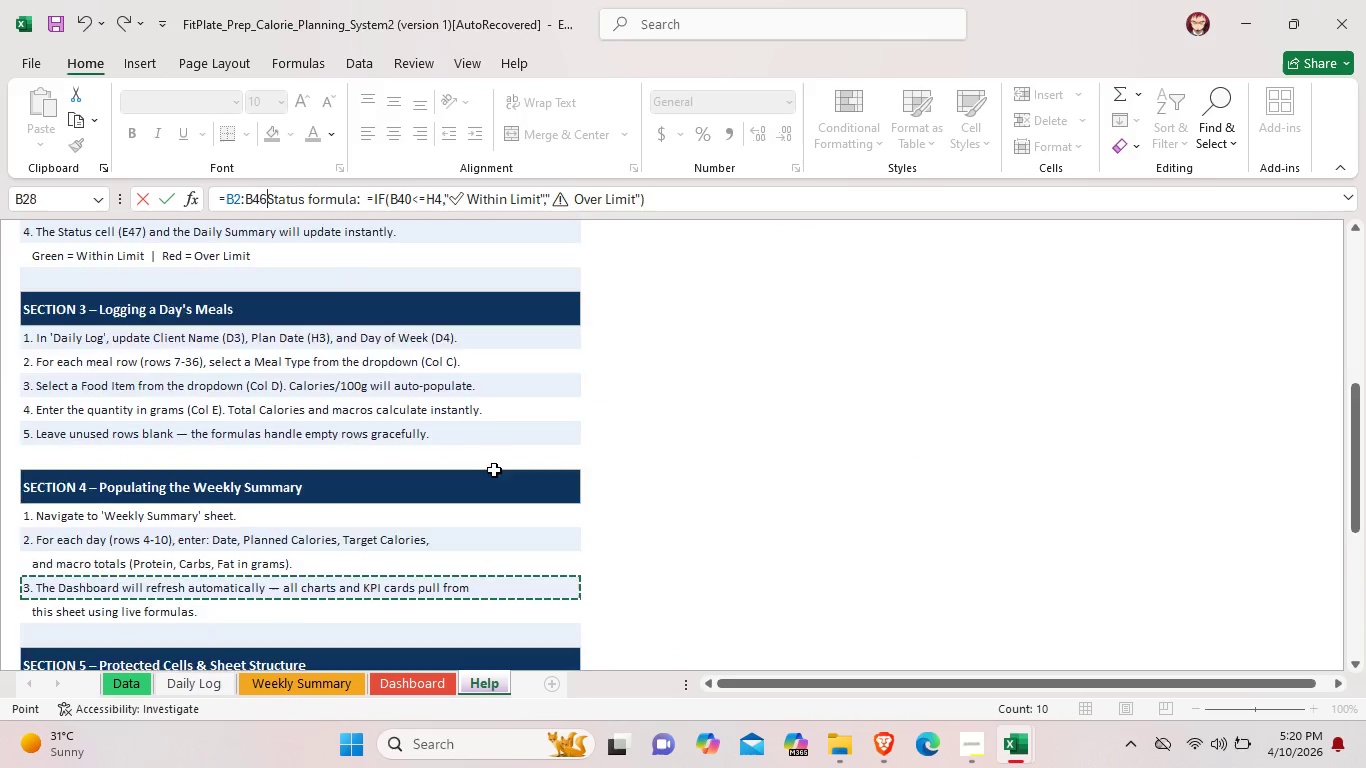 
scroll: coordinate [500, 494], scroll_direction: up, amount: 9.0
 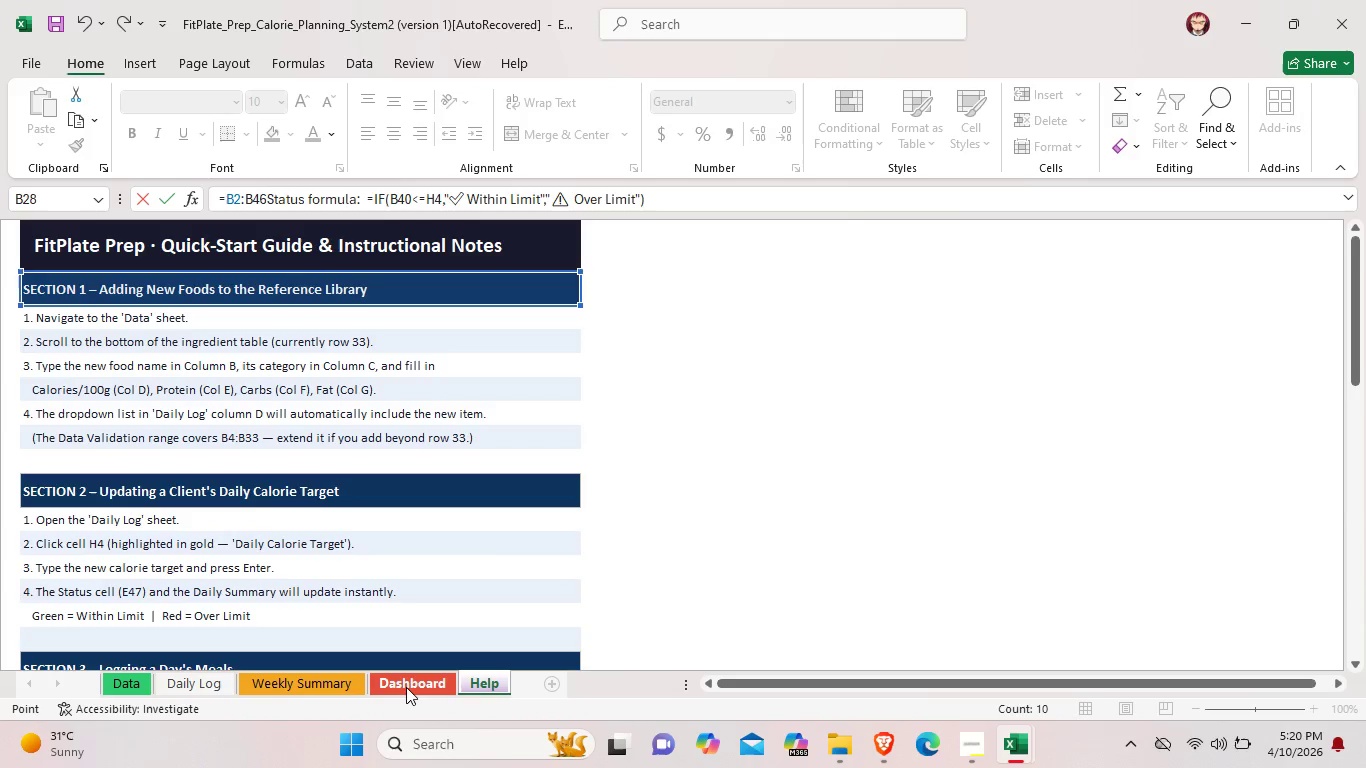 
left_click([406, 687])
 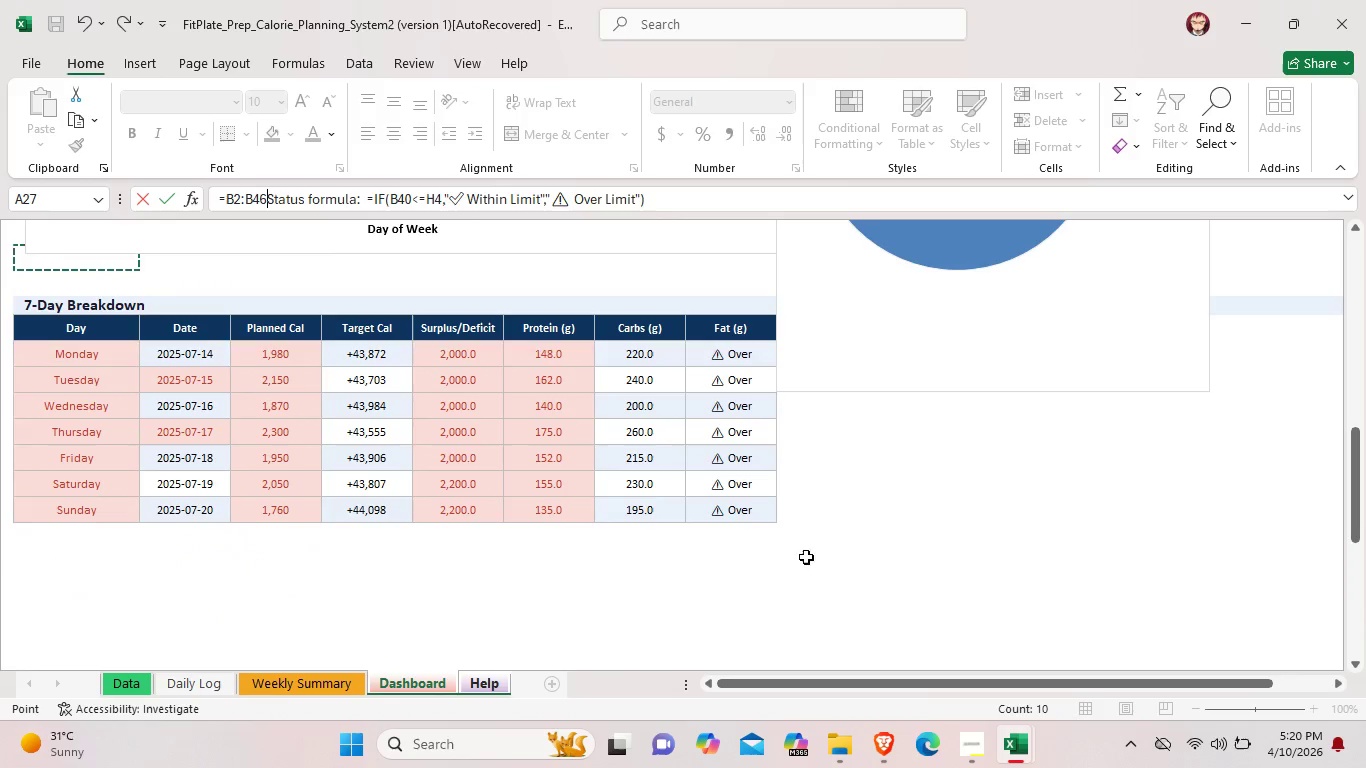 
left_click([951, 362])
 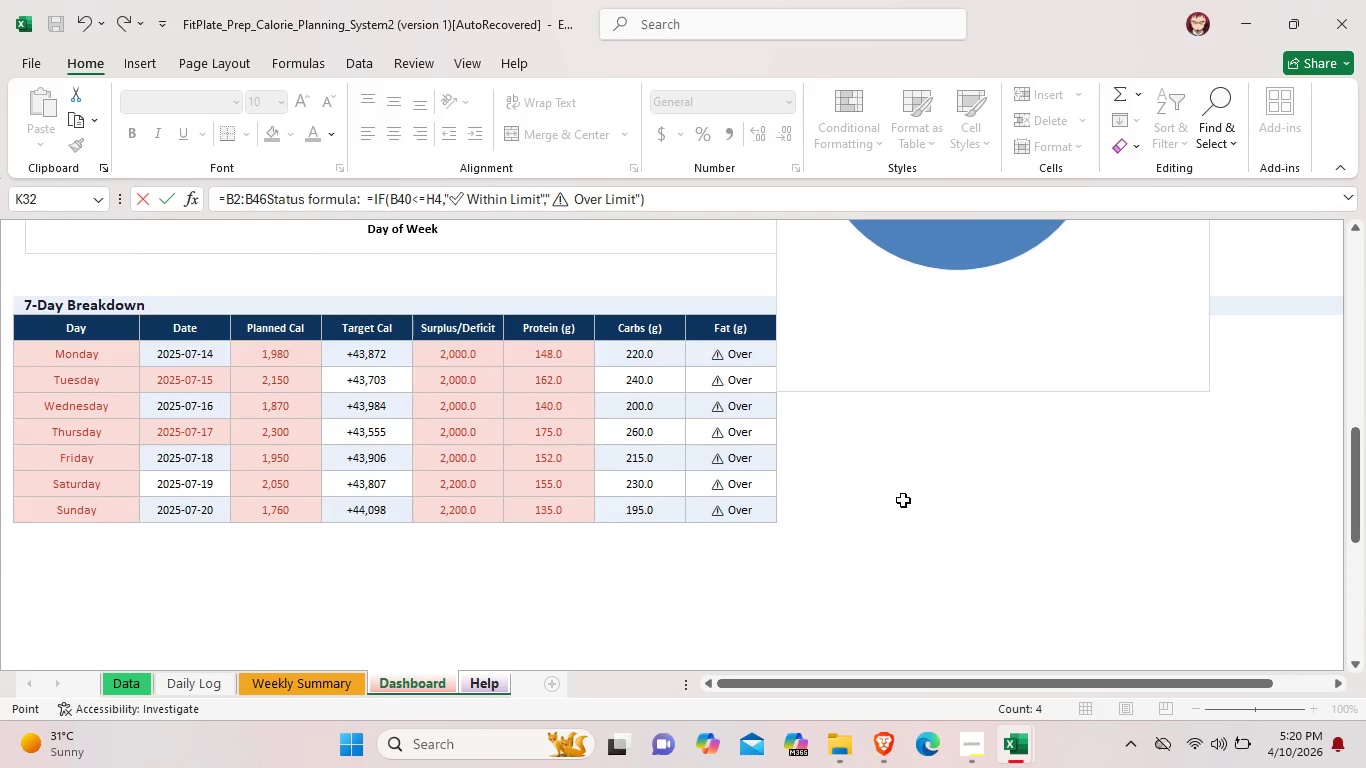 
scroll: coordinate [911, 505], scroll_direction: up, amount: 2.0
 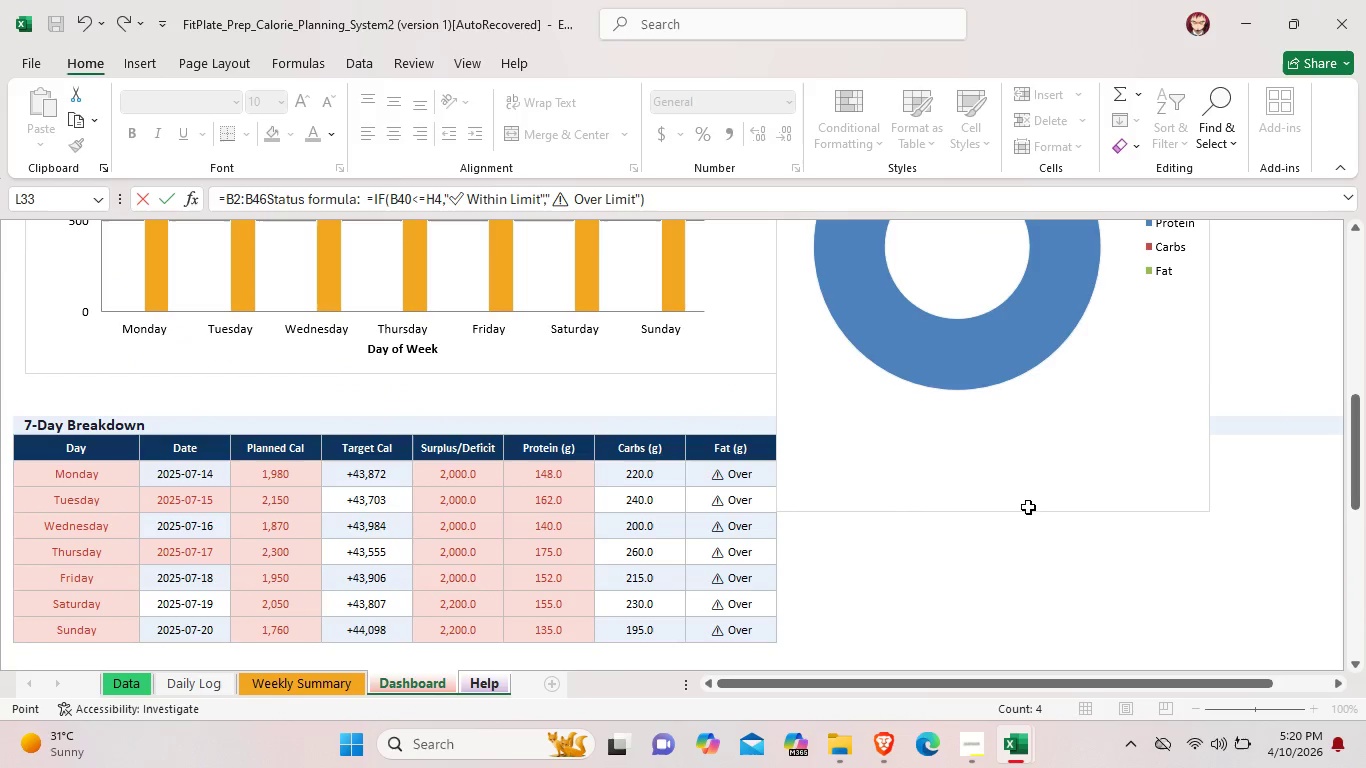 
left_click([1028, 507])
 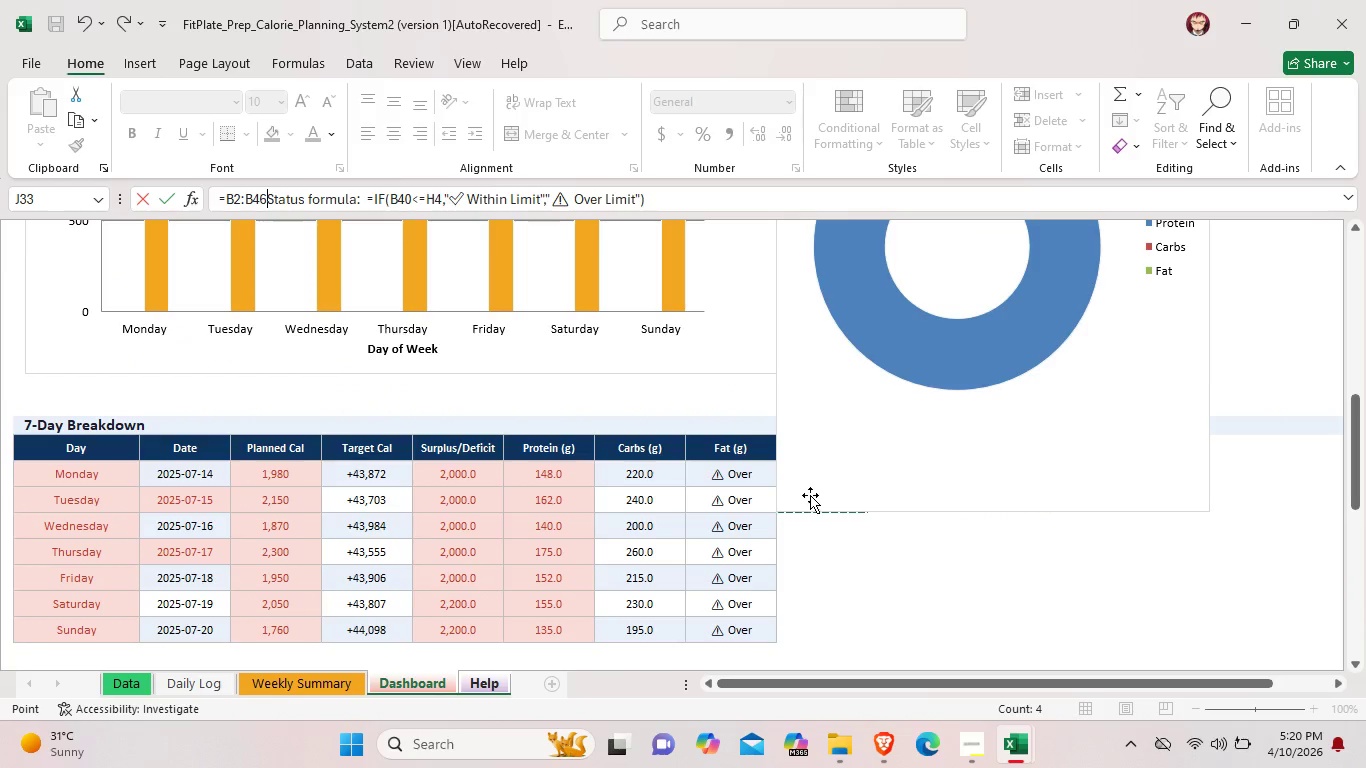 
left_click_drag(start_coordinate=[894, 497], to_coordinate=[927, 411])
 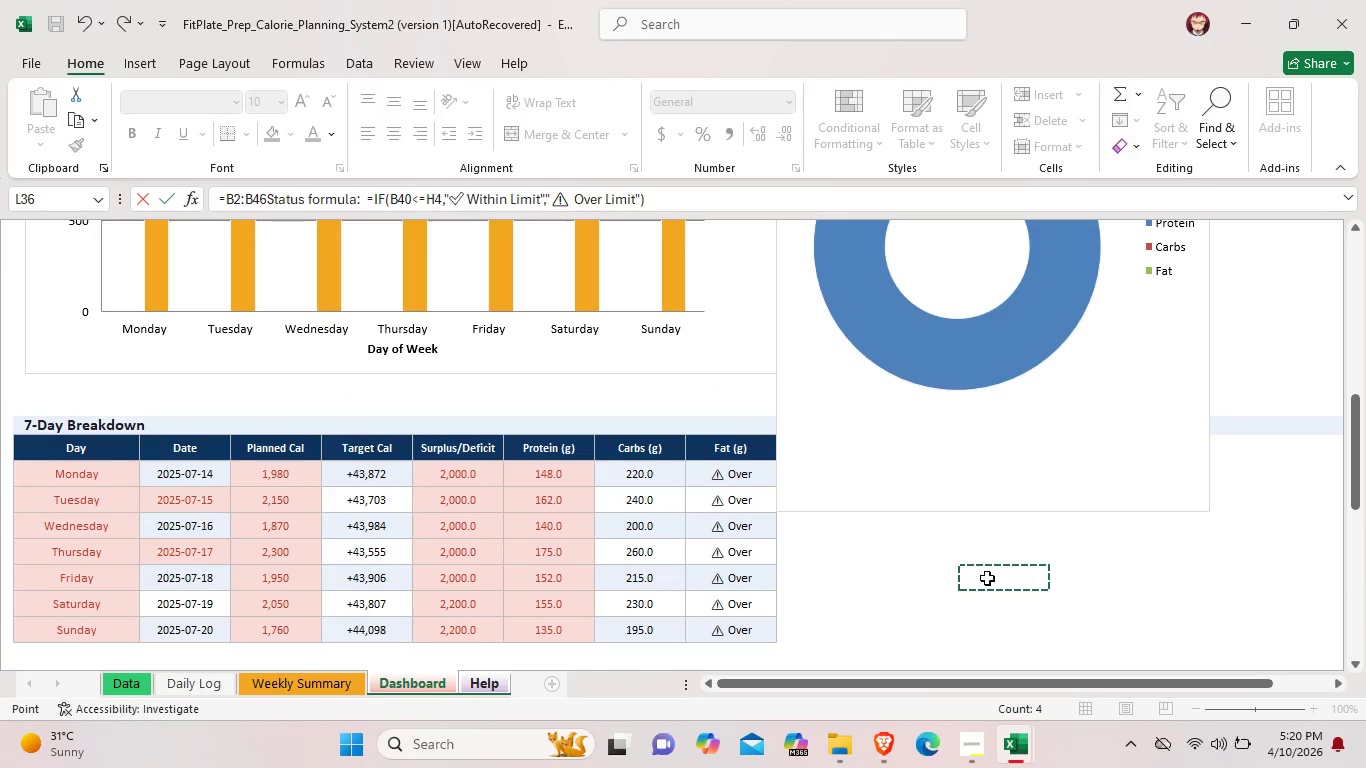 
left_click([984, 578])
 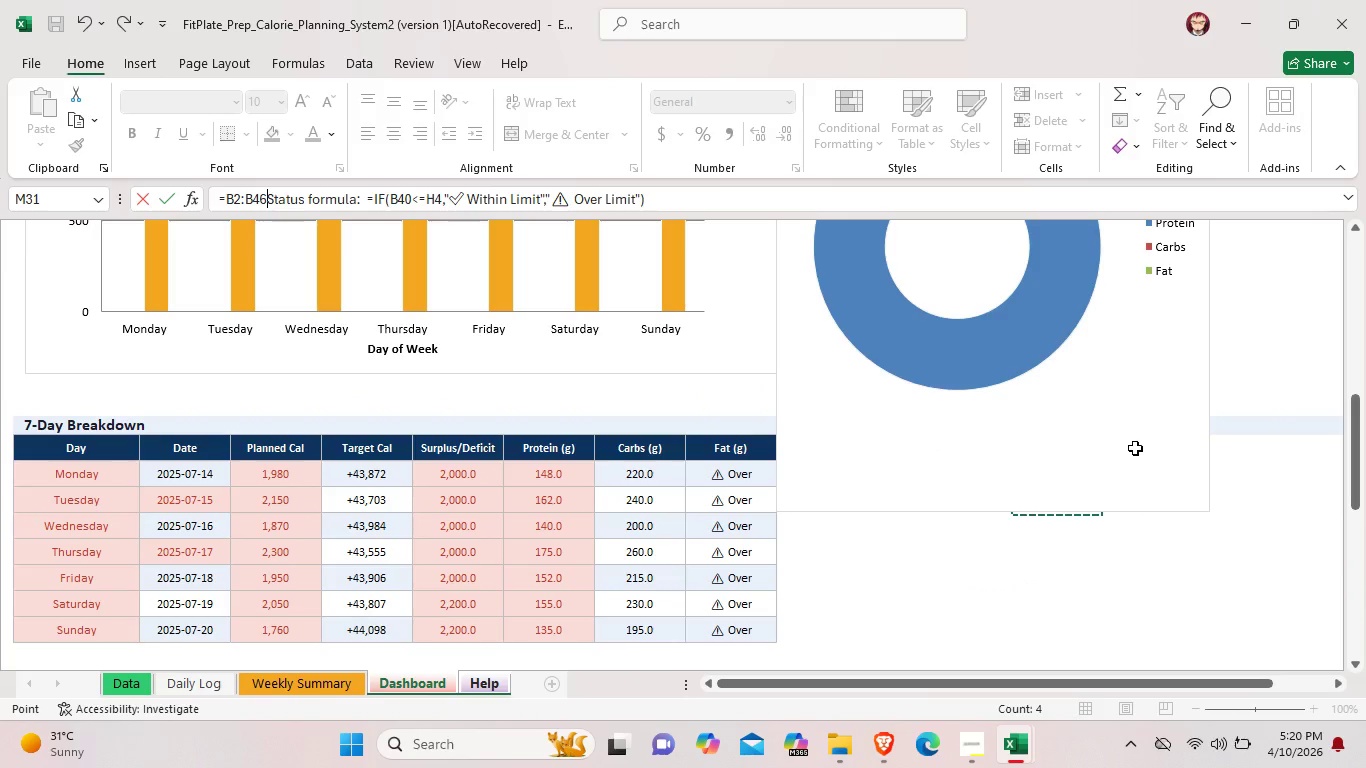 
left_click([1135, 448])
 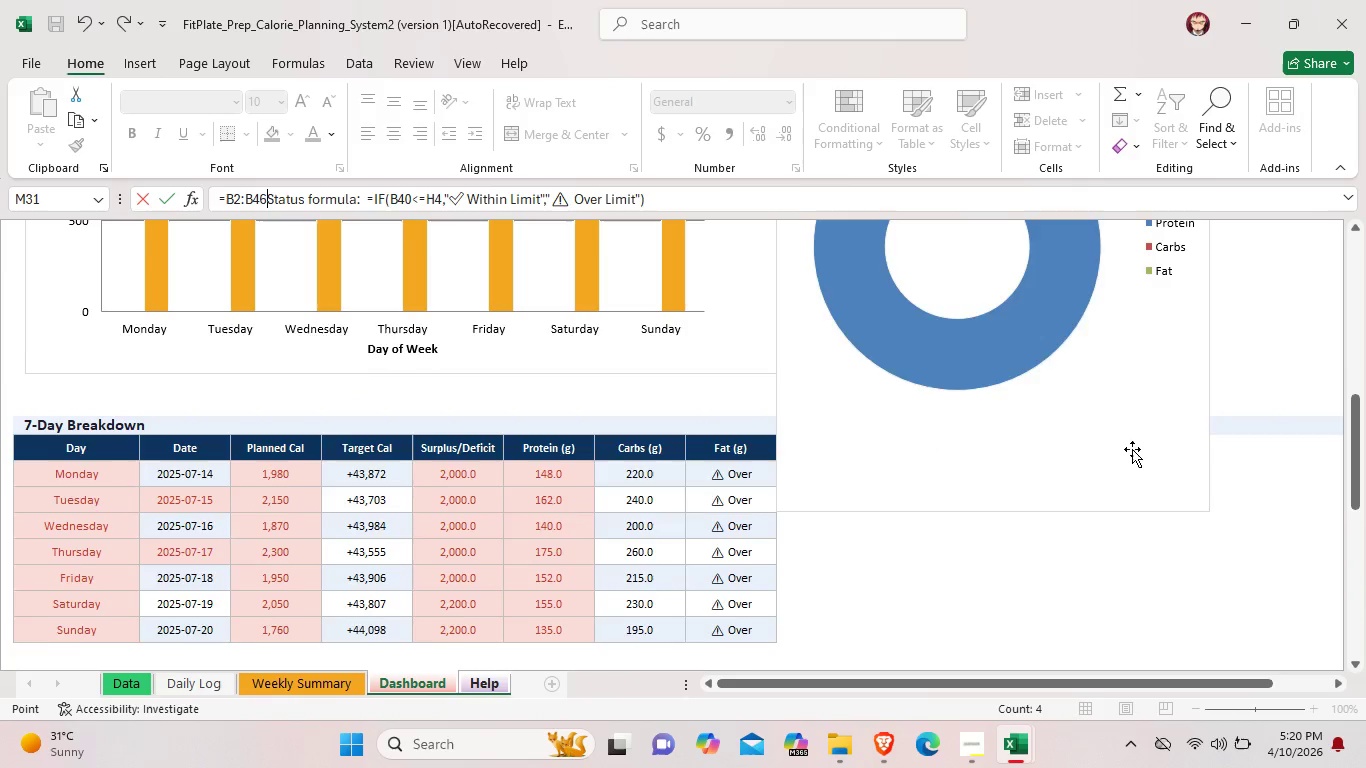 
scroll: coordinate [1132, 449], scroll_direction: up, amount: 5.0
 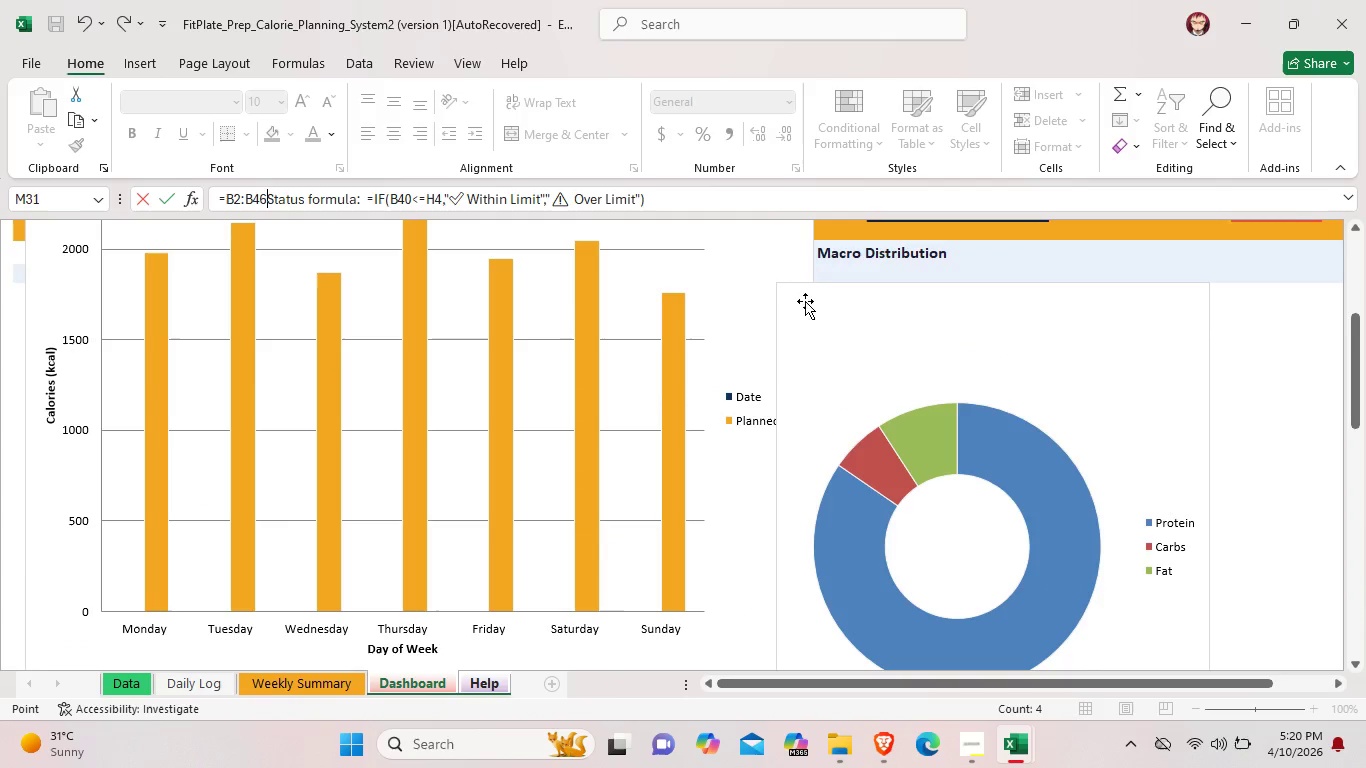 
left_click([805, 301])
 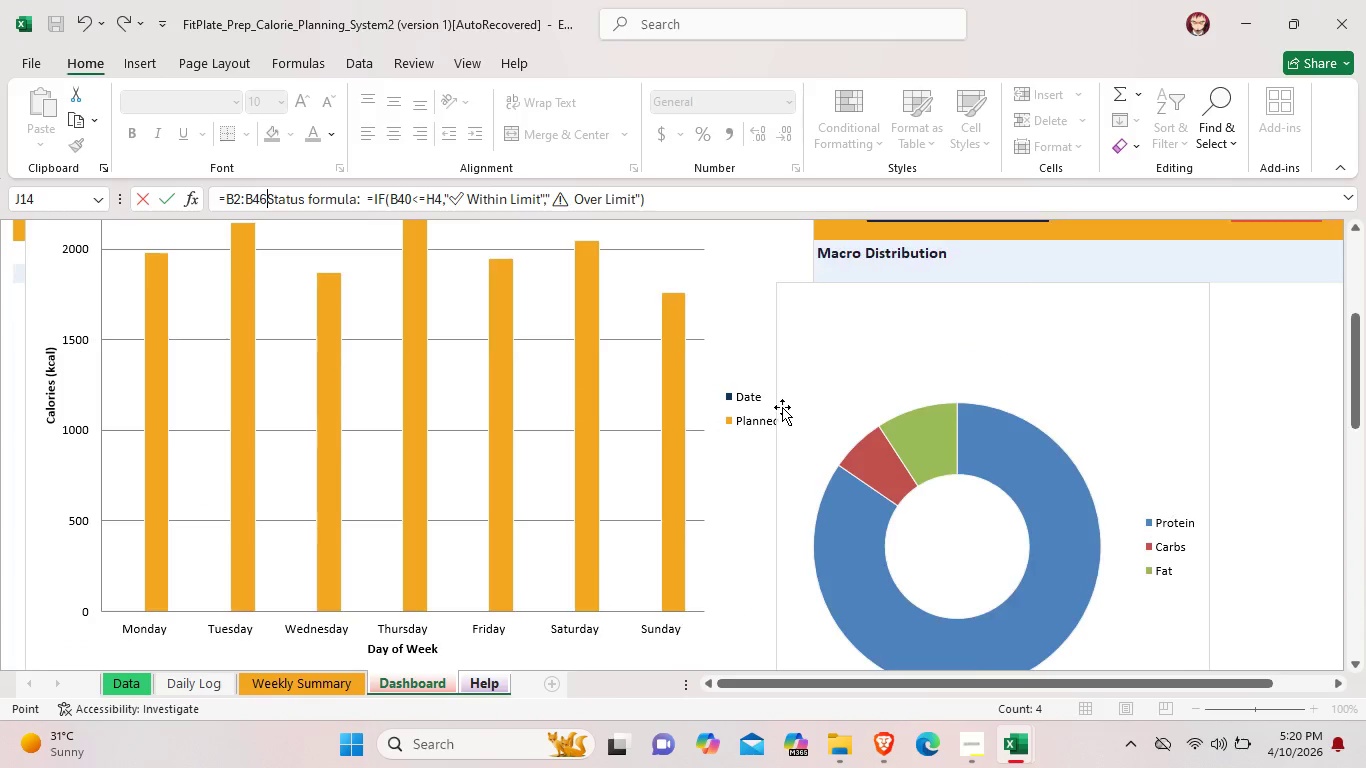 
scroll: coordinate [782, 407], scroll_direction: up, amount: 5.0
 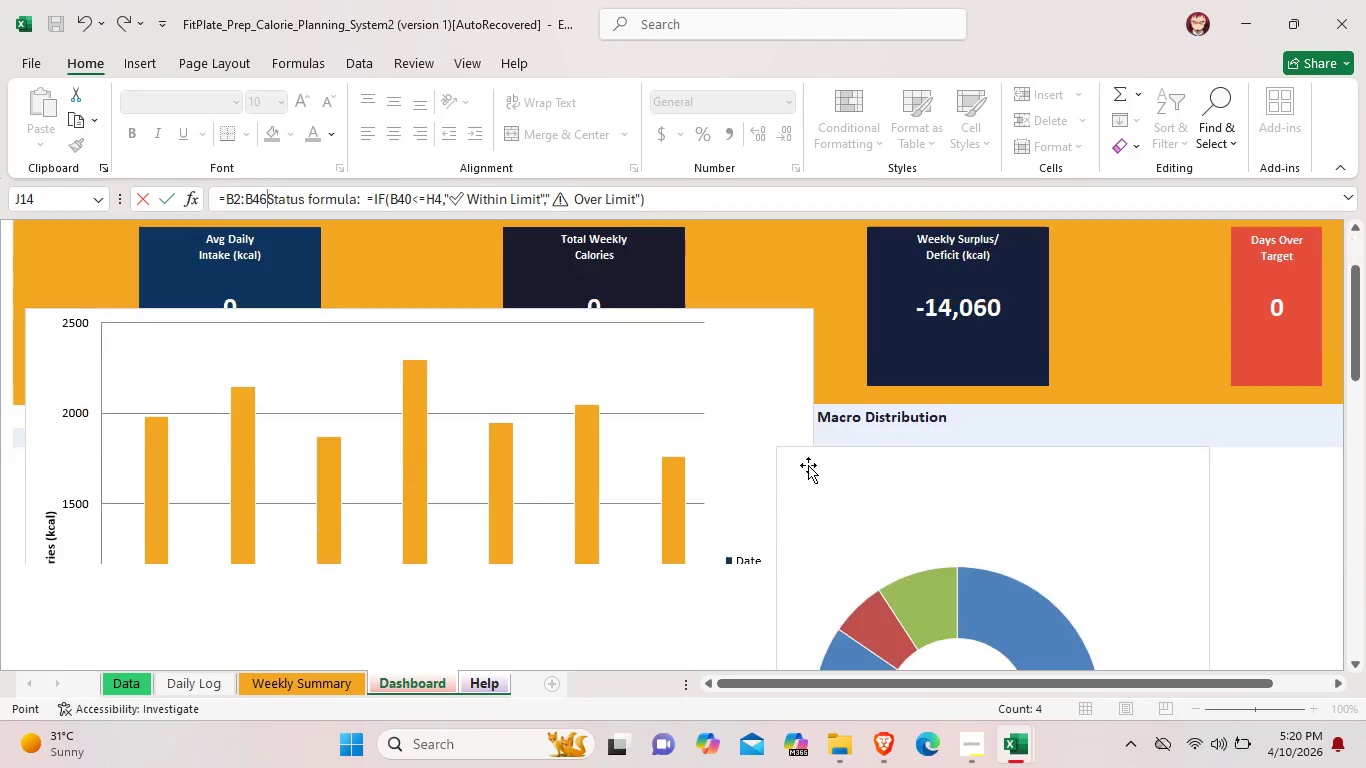 
scroll: coordinate [808, 466], scroll_direction: down, amount: 4.0
 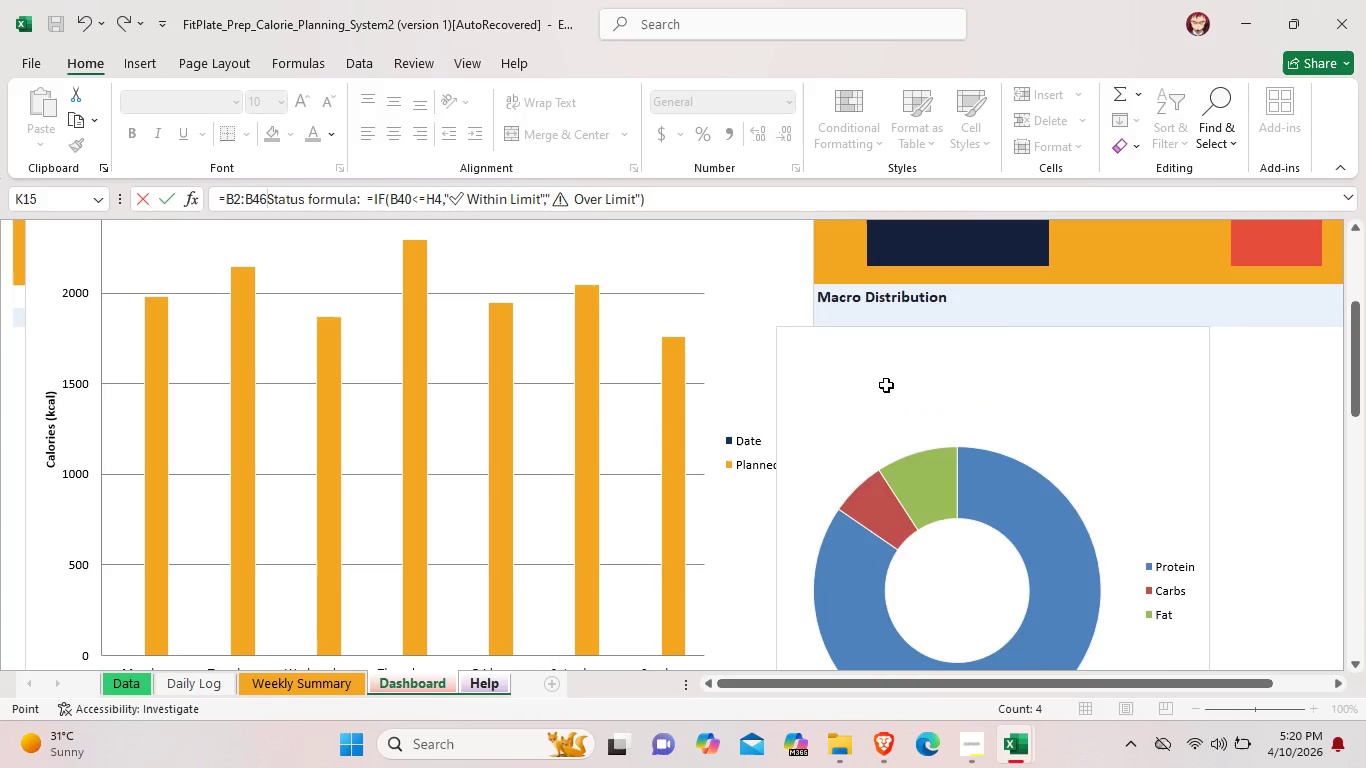 
left_click_drag(start_coordinate=[886, 385], to_coordinate=[911, 346])
 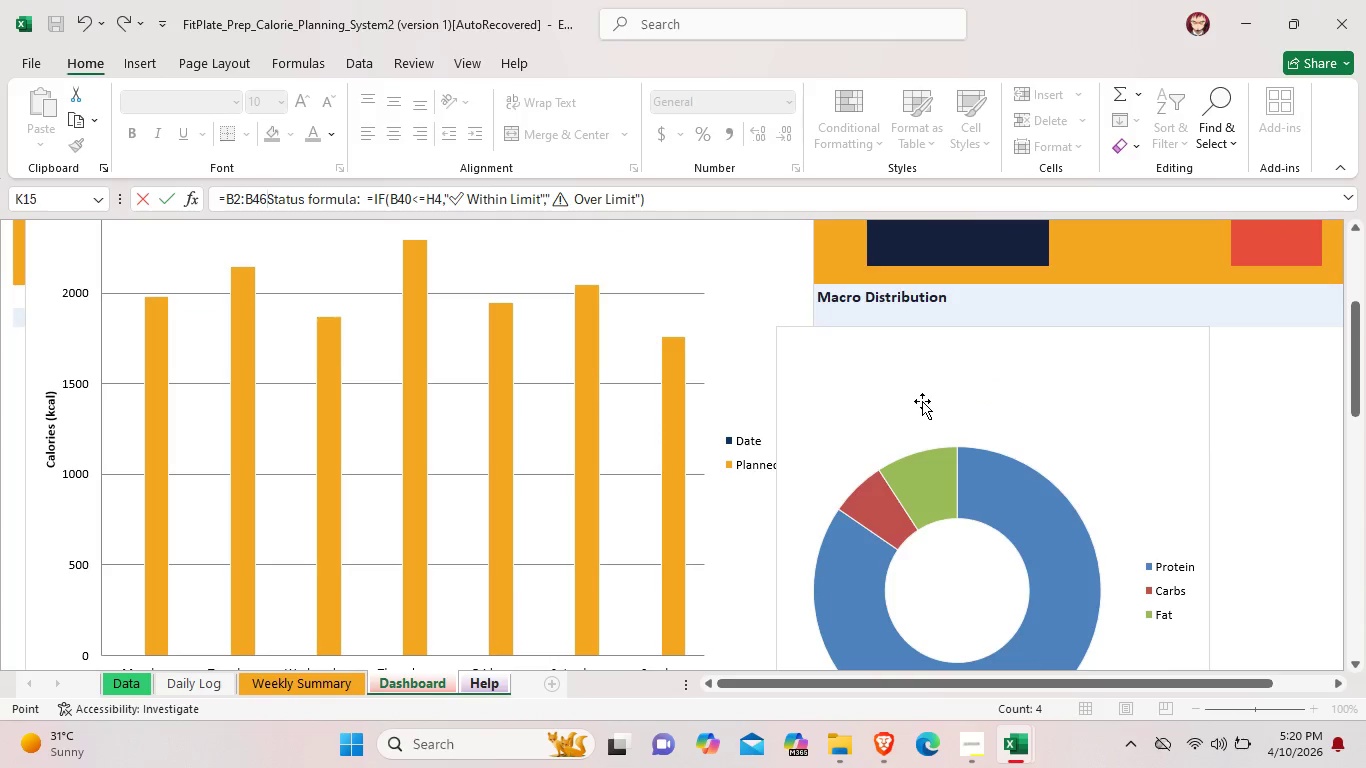 
right_click([922, 401])
 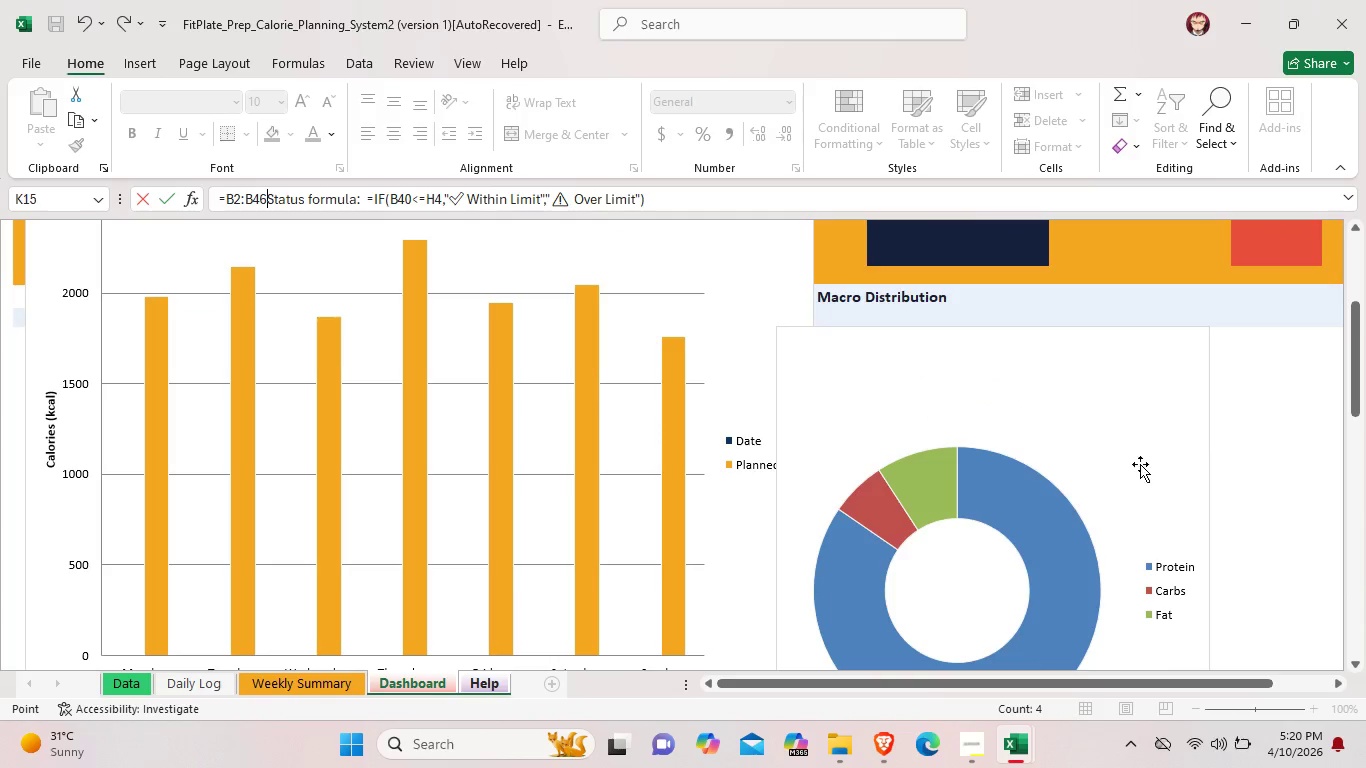 
scroll: coordinate [1156, 547], scroll_direction: down, amount: 4.0
 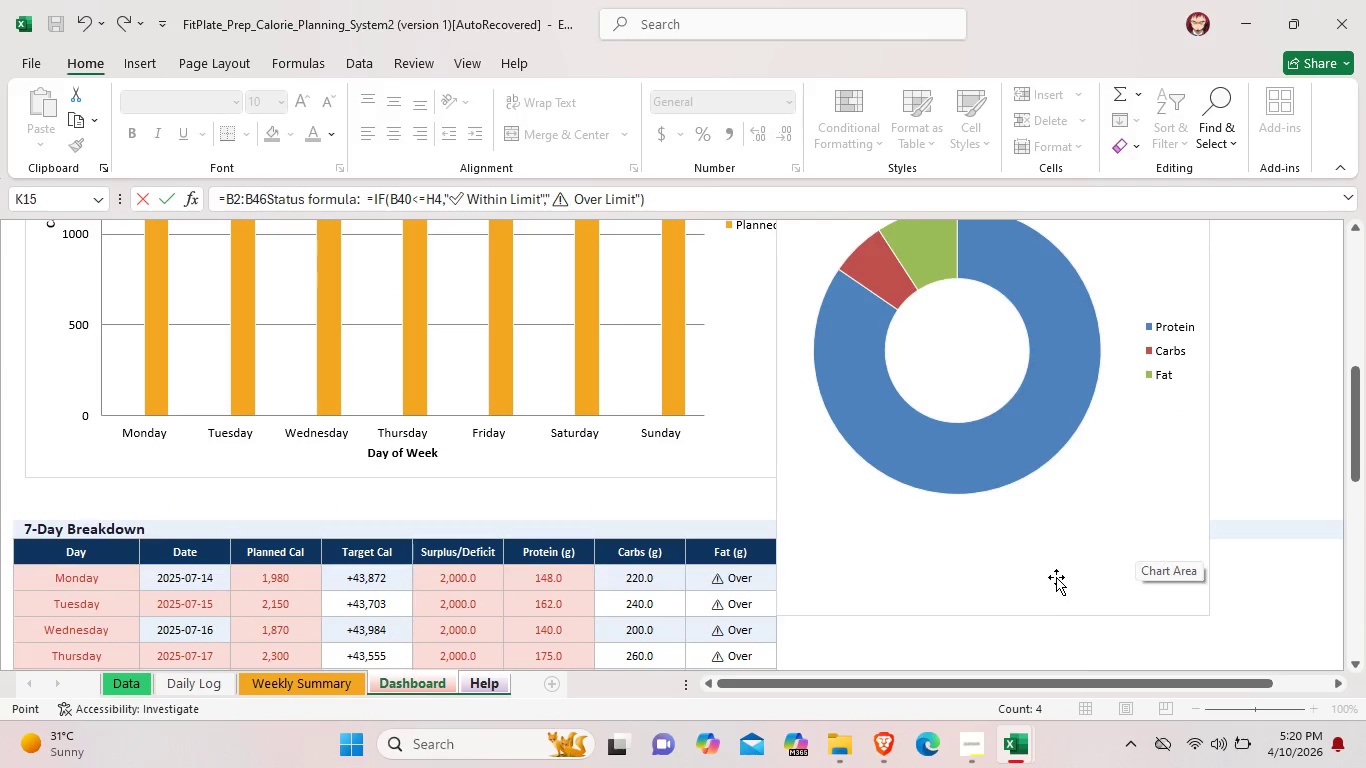 
left_click_drag(start_coordinate=[1056, 577], to_coordinate=[1172, 557])
 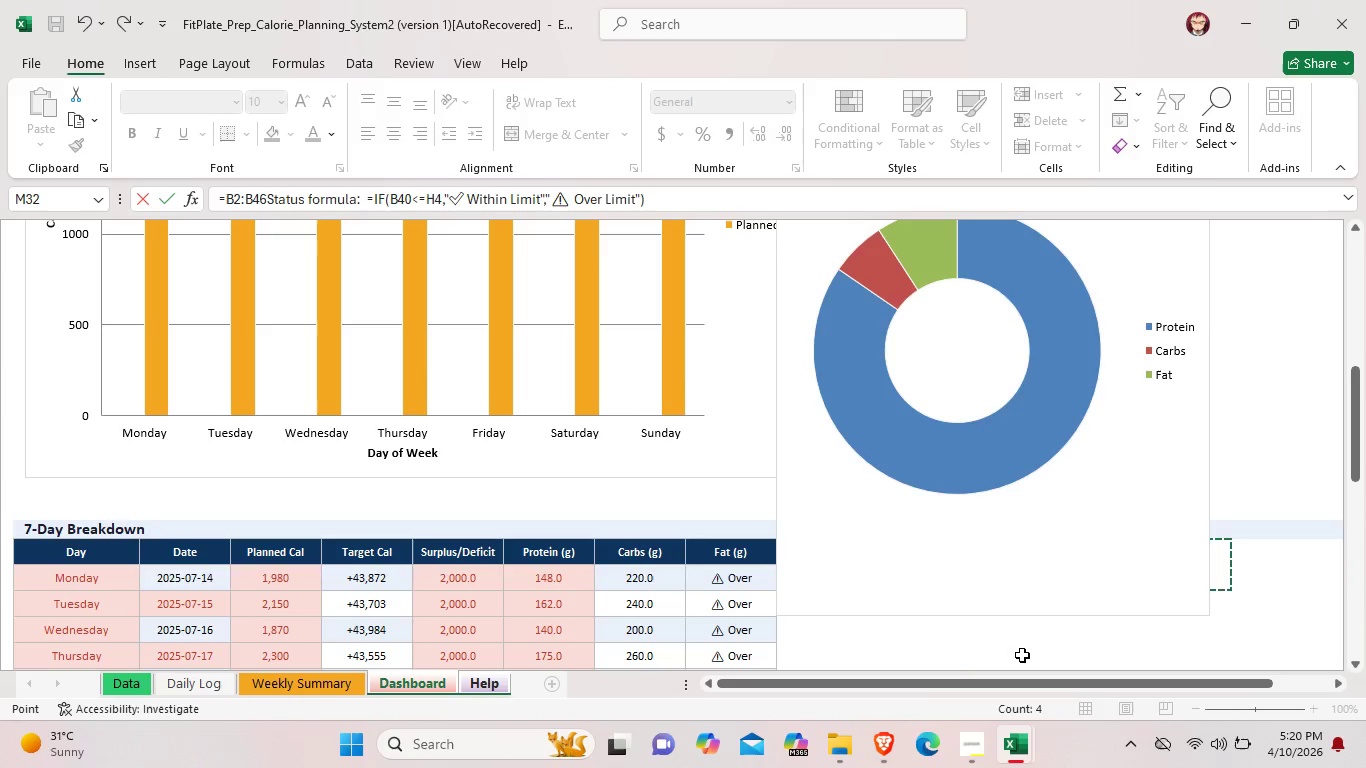 
left_click([1022, 655])
 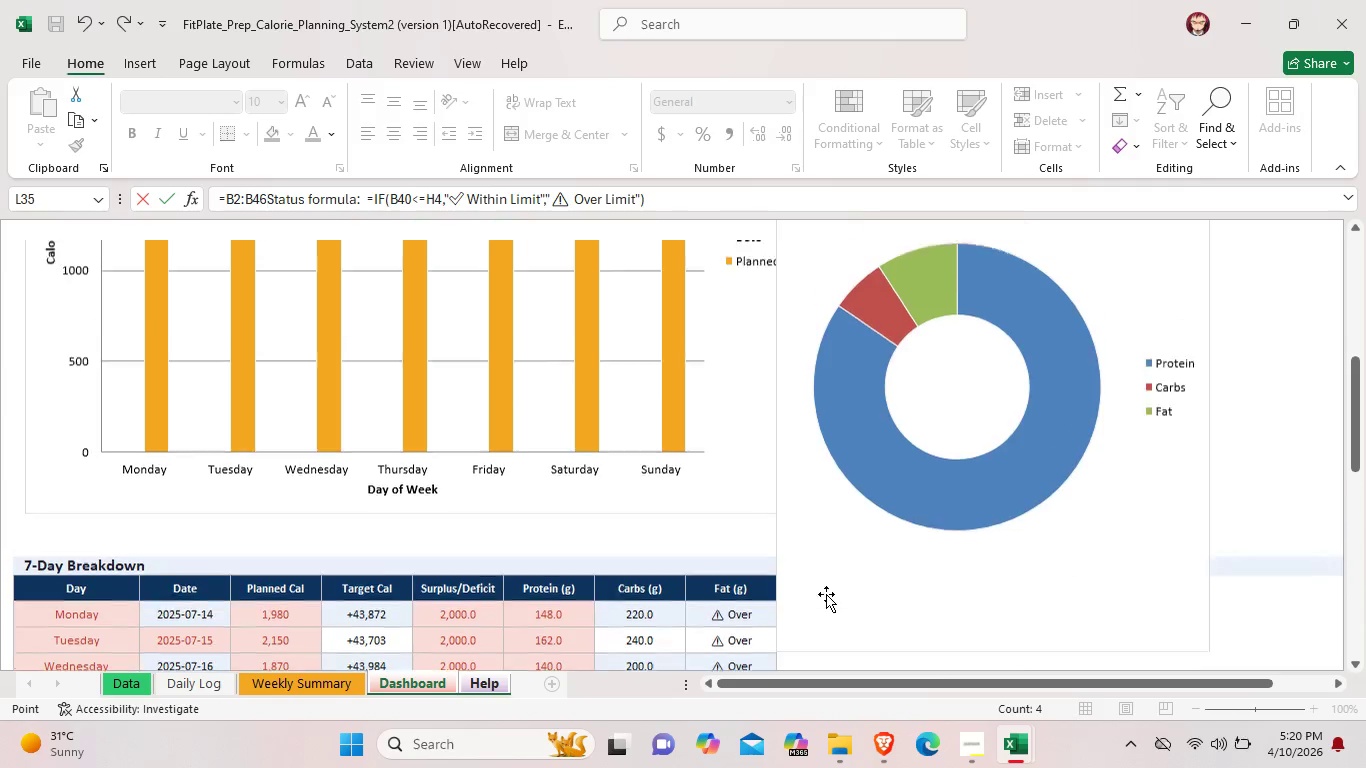 
scroll: coordinate [824, 593], scroll_direction: up, amount: 7.0
 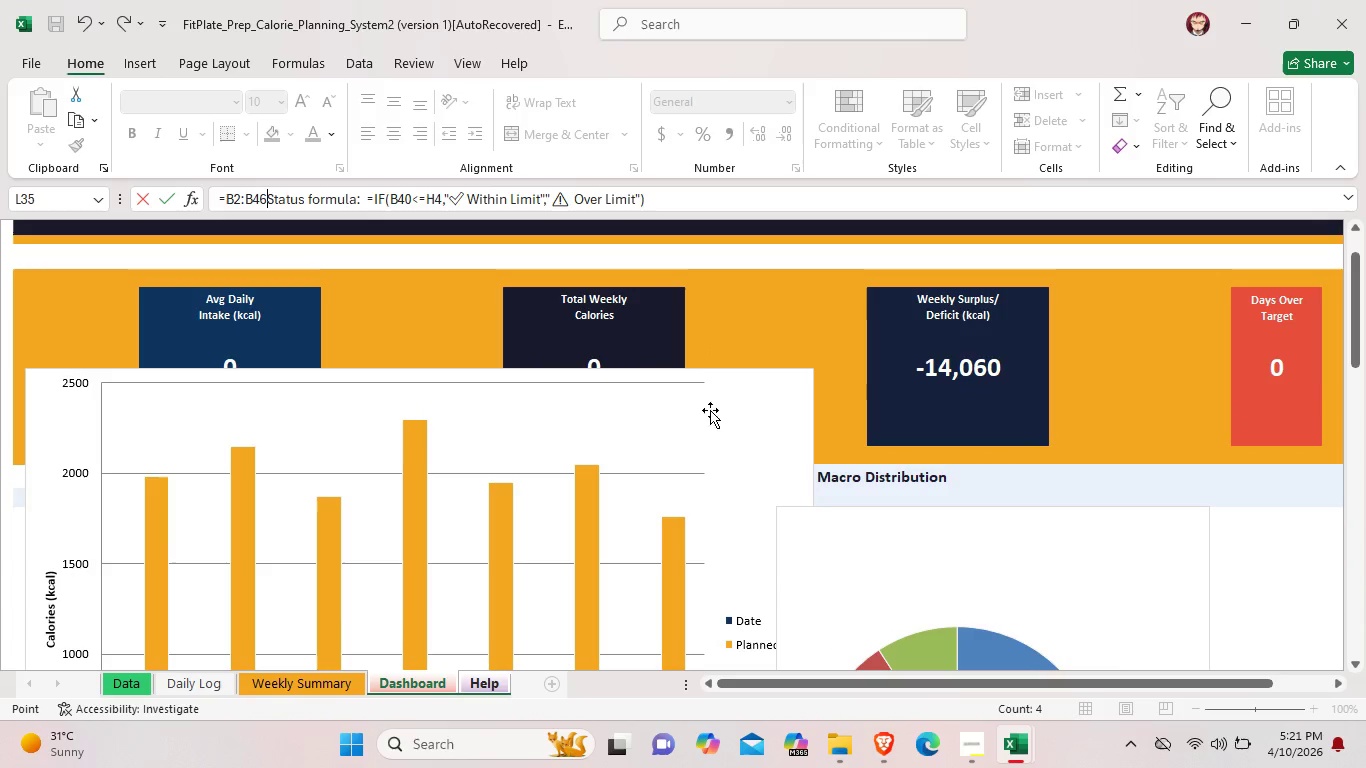 
left_click([710, 410])
 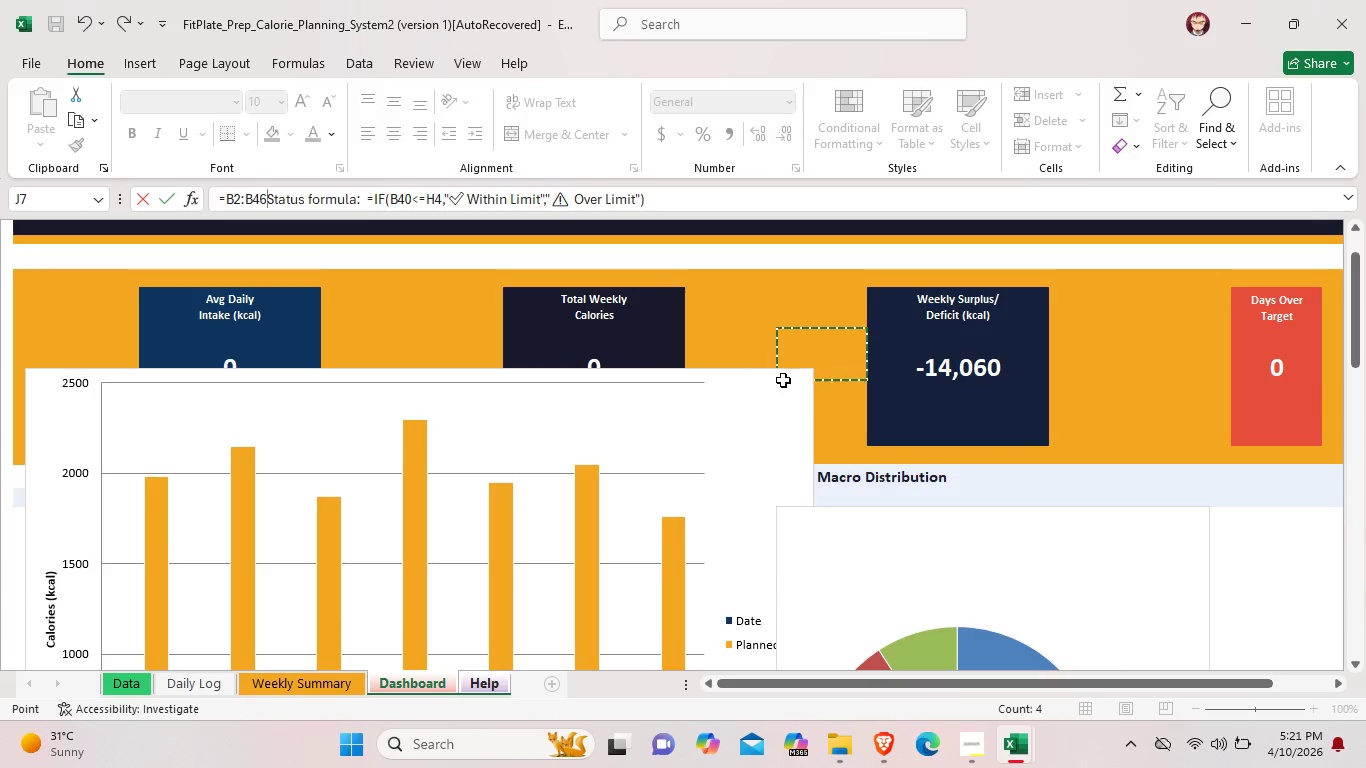 
double_click([783, 380])
 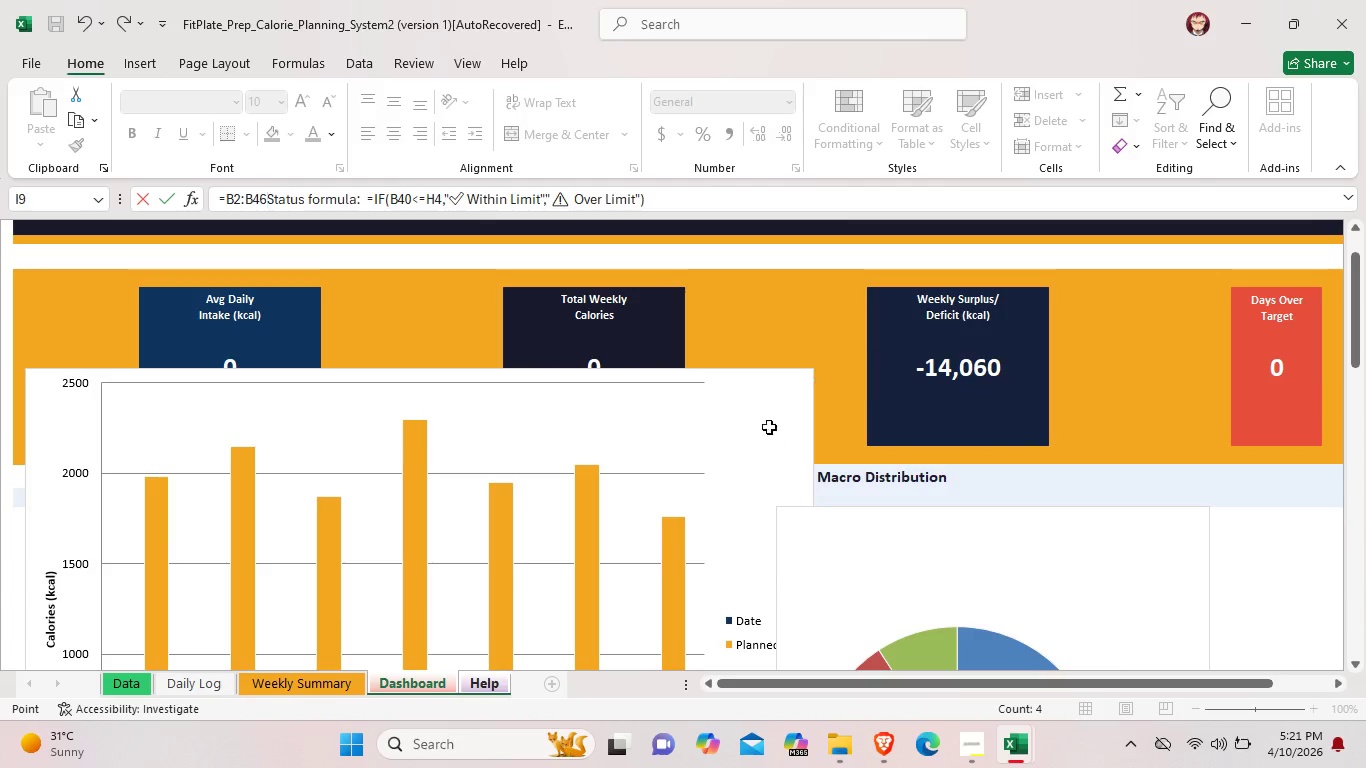 
left_click([769, 427])
 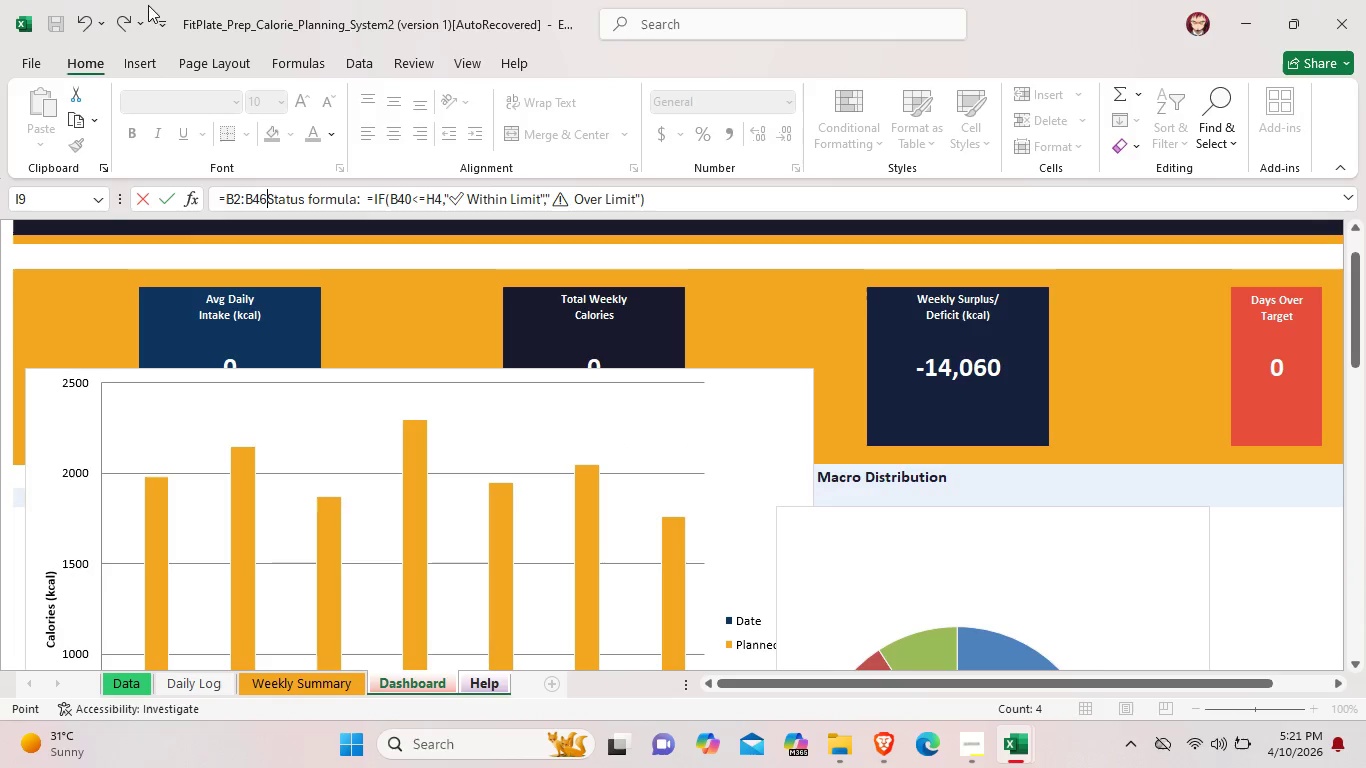 
left_click([60, 22])
 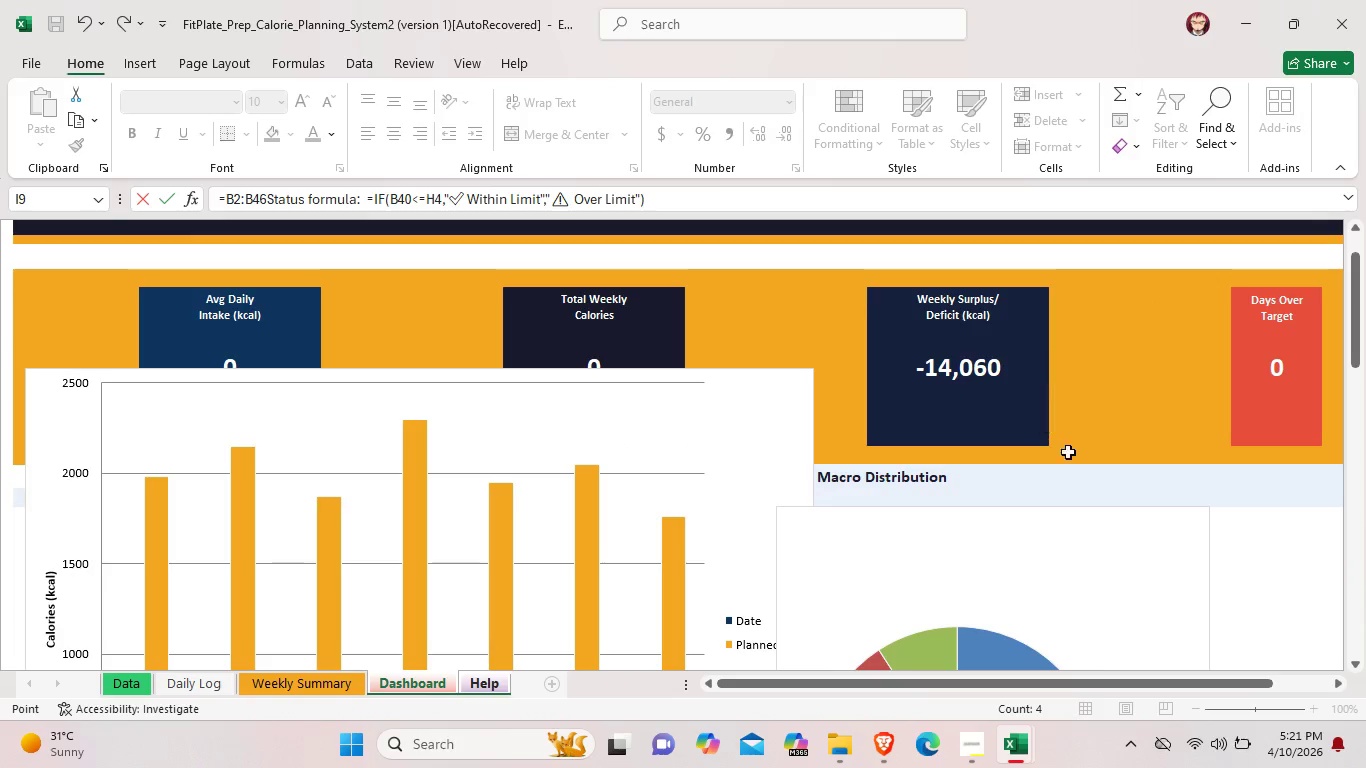 
scroll: coordinate [1138, 472], scroll_direction: down, amount: 8.0
 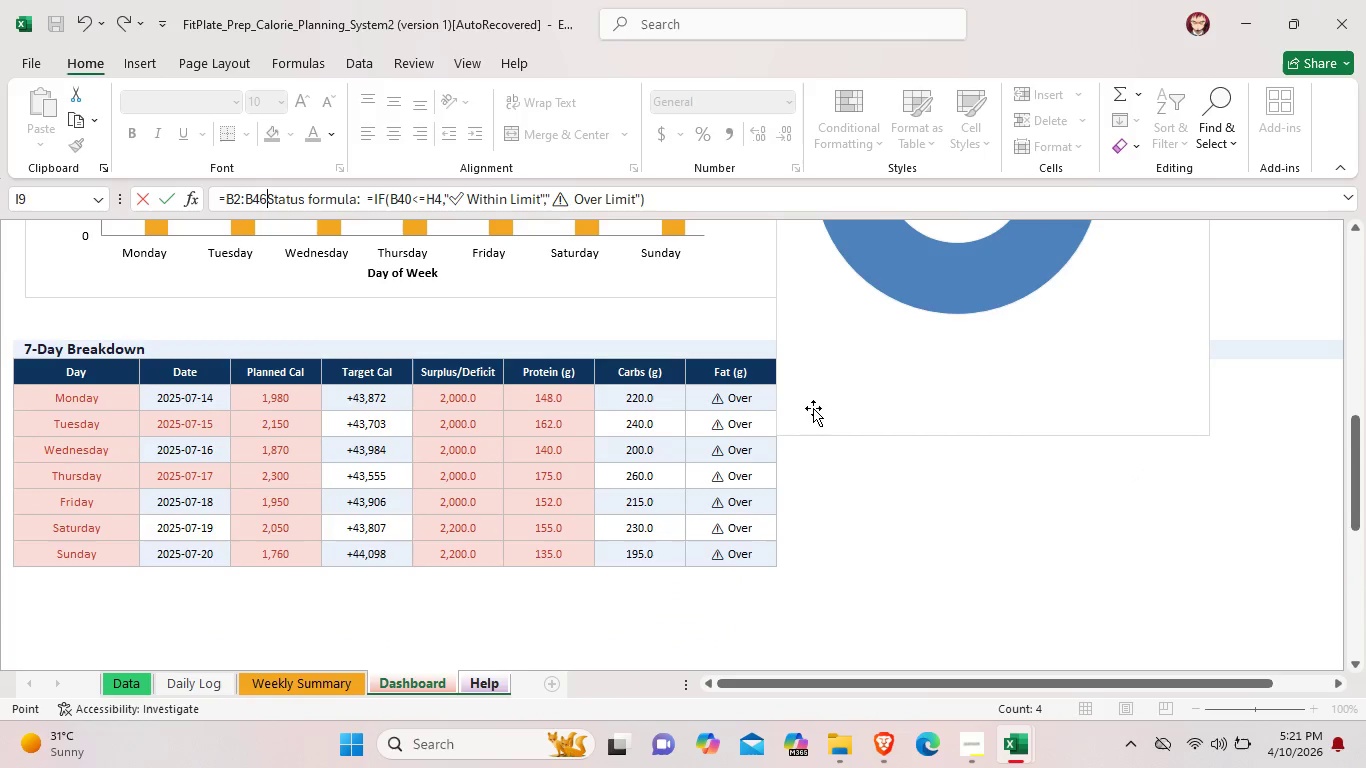 
left_click([813, 405])
 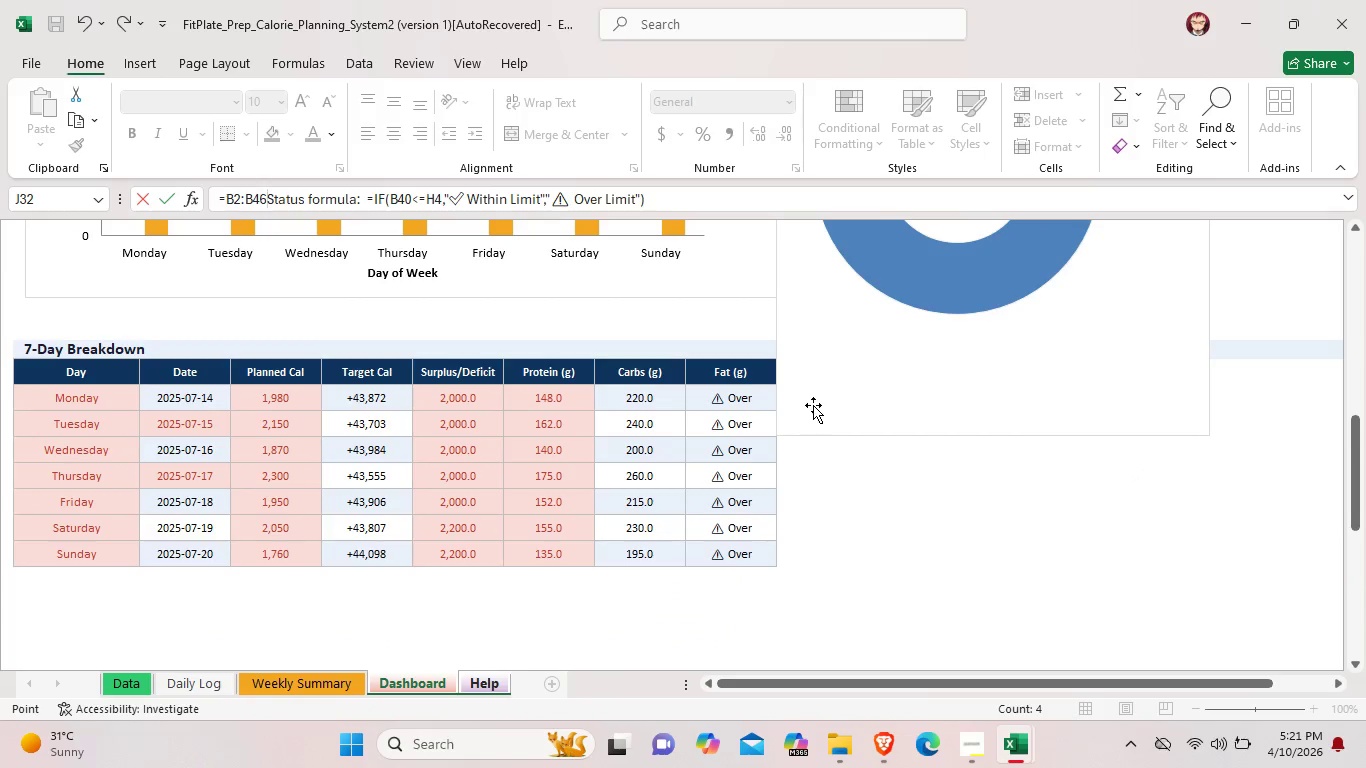 
right_click([813, 405])
 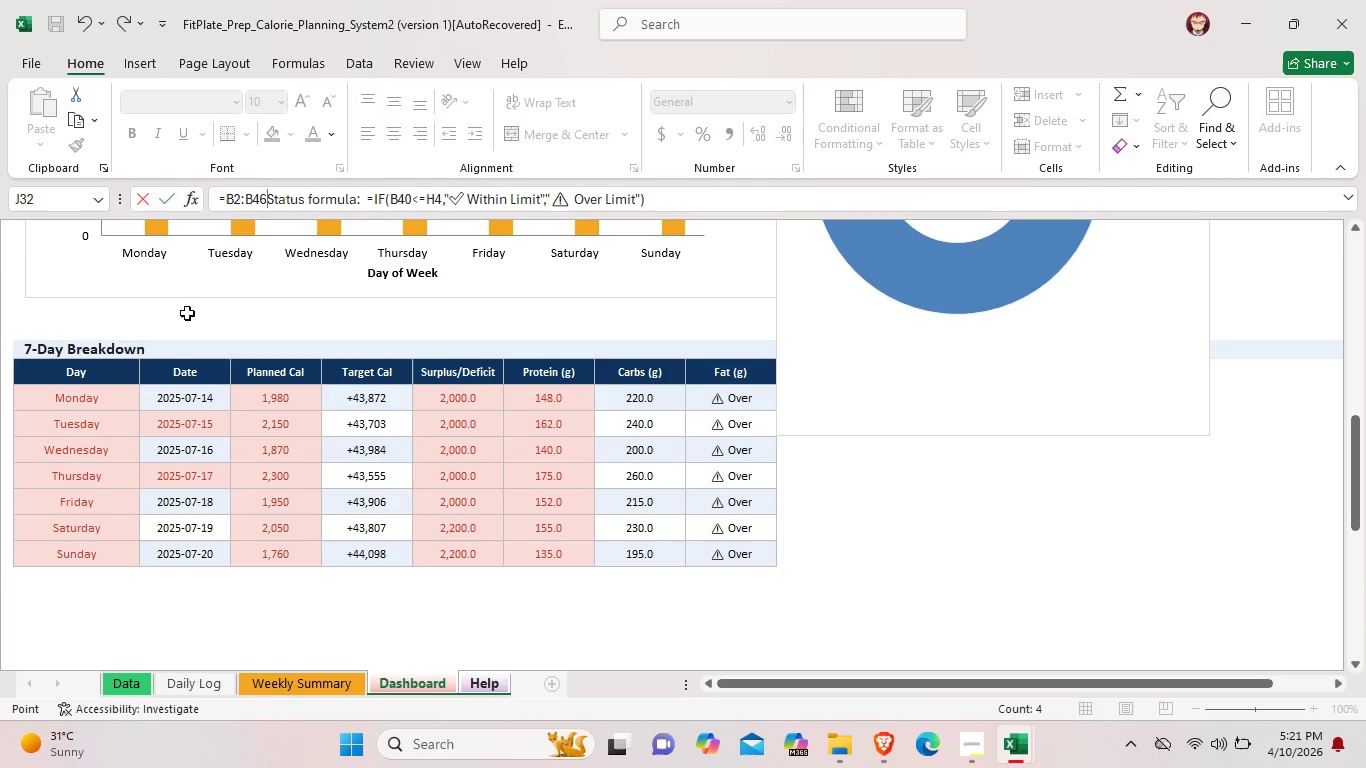 
left_click([22, 30])
 